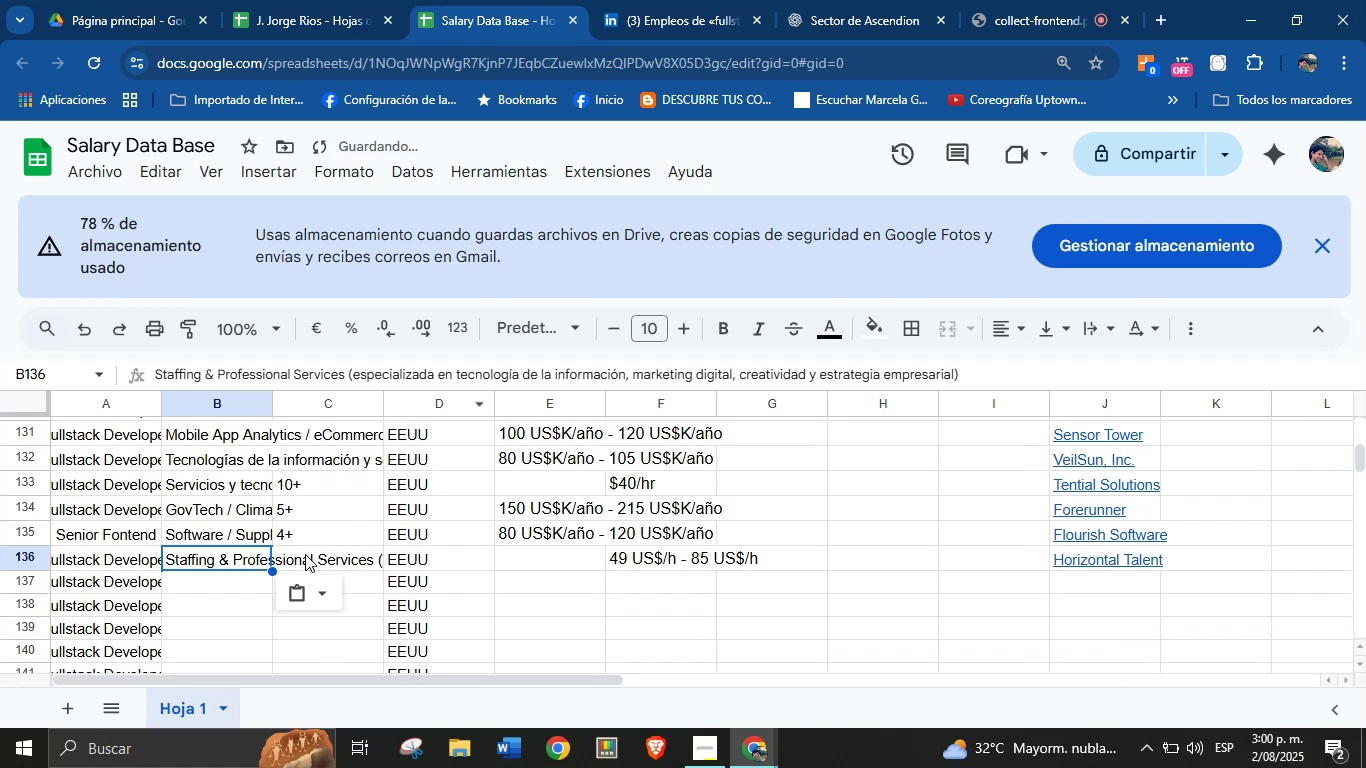 
key(Control+V)
 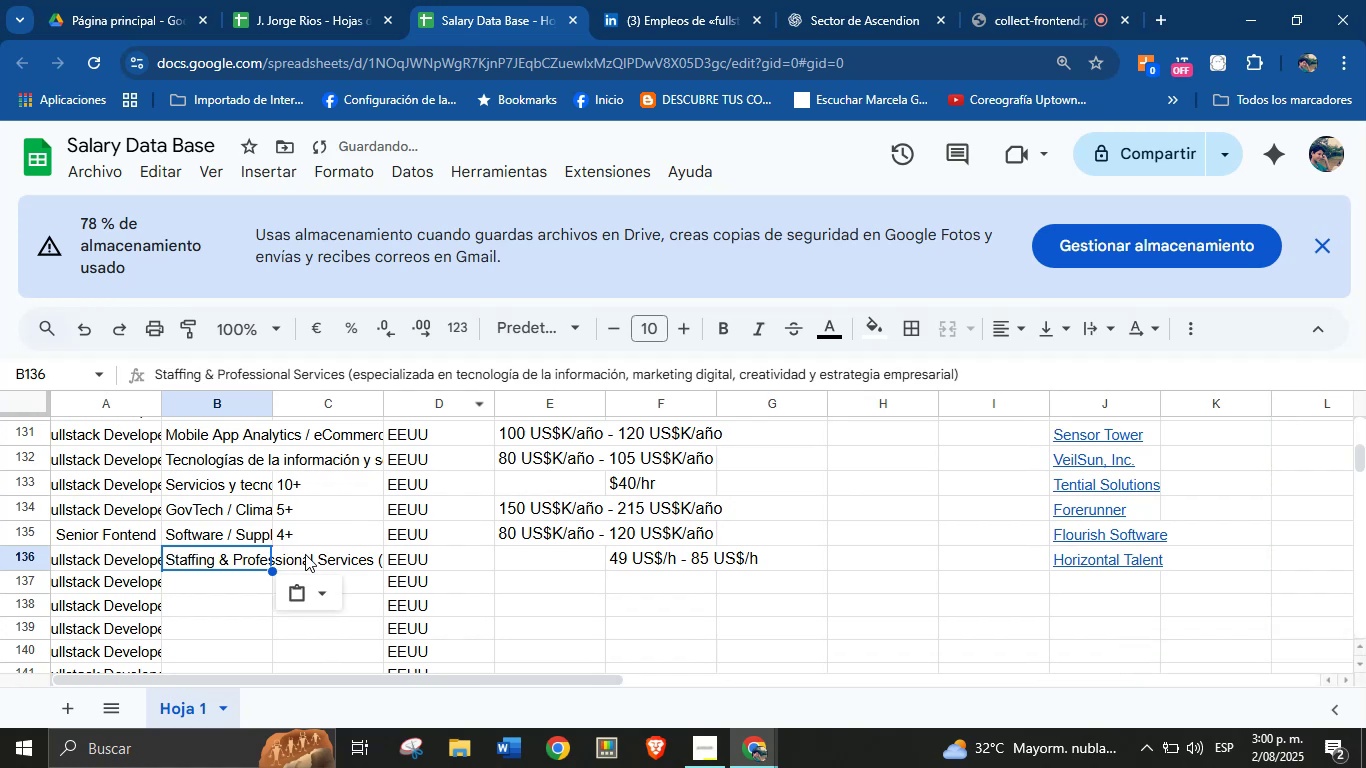 
left_click([315, 554])
 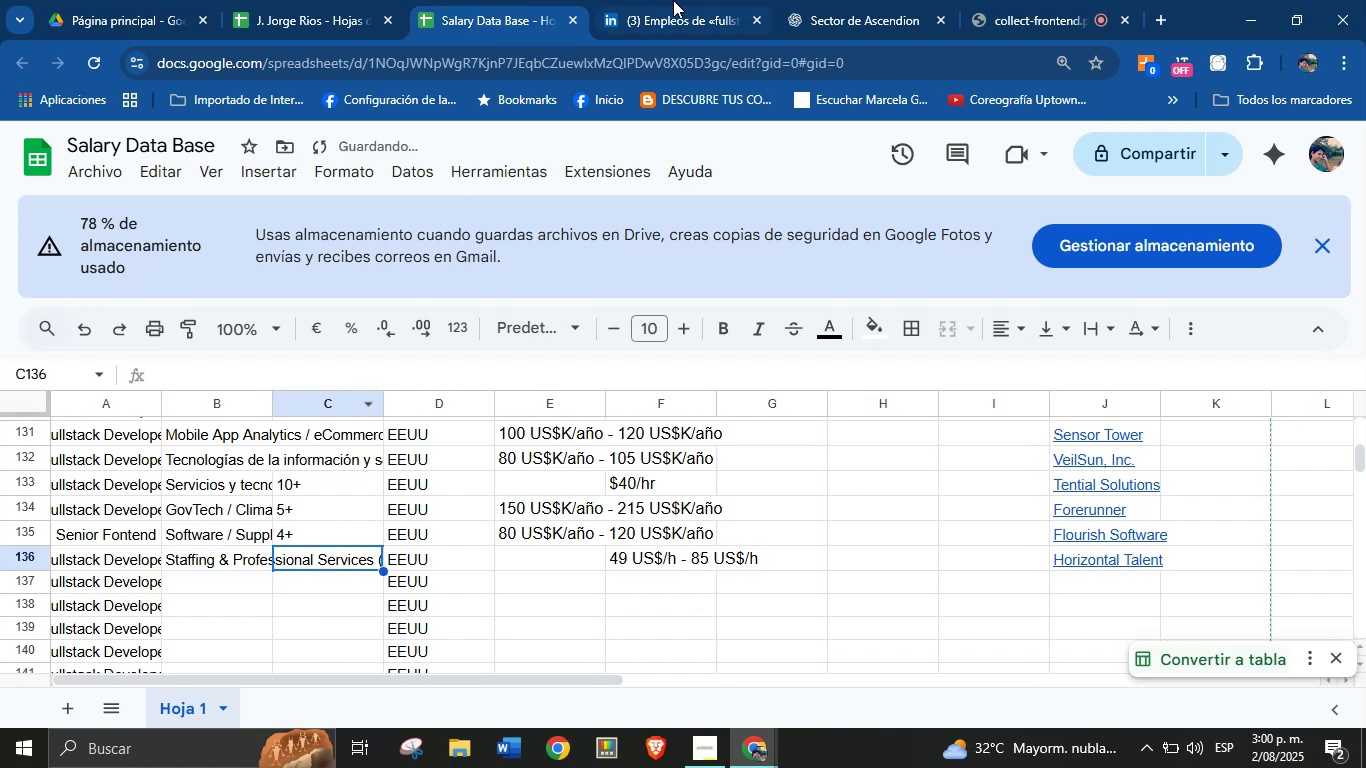 
left_click([694, 0])
 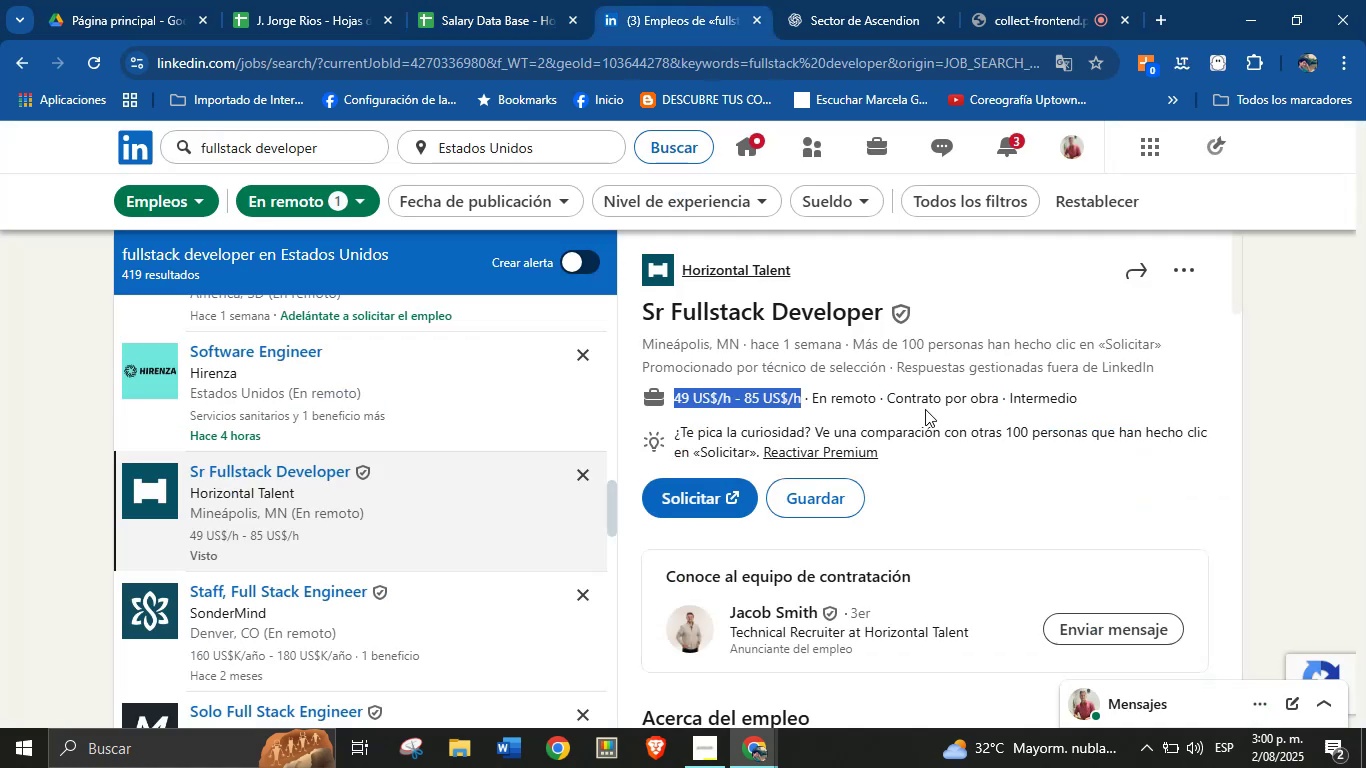 
left_click([941, 400])
 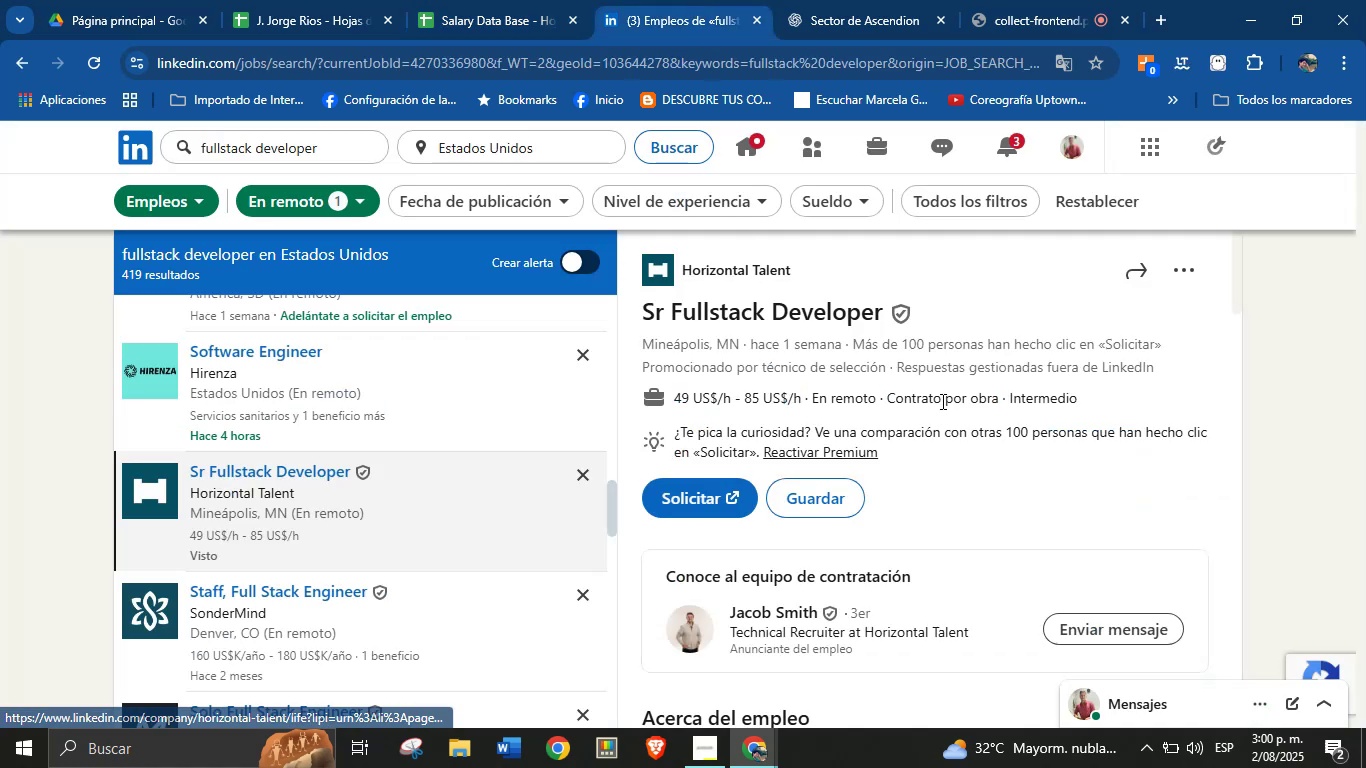 
scroll: coordinate [887, 512], scroll_direction: down, amount: 19.0
 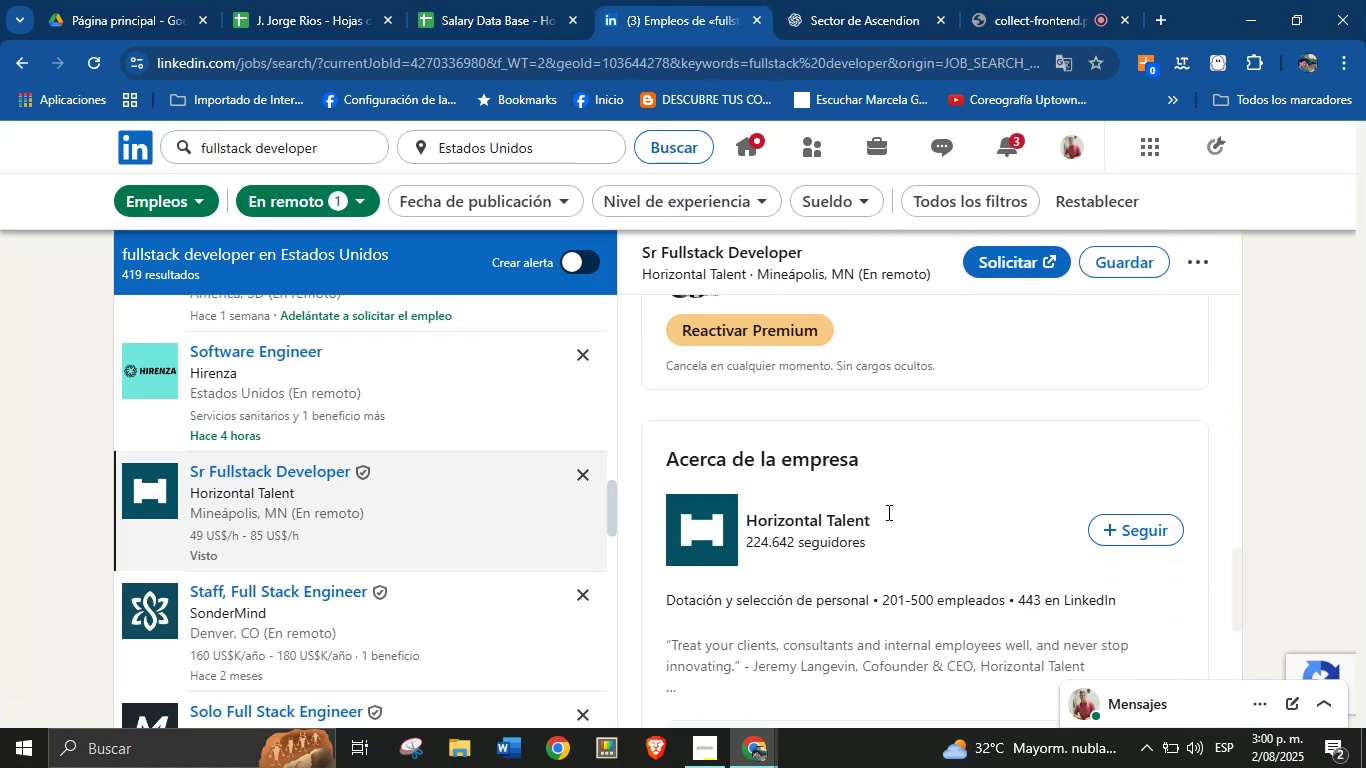 
scroll: coordinate [887, 512], scroll_direction: up, amount: 5.0
 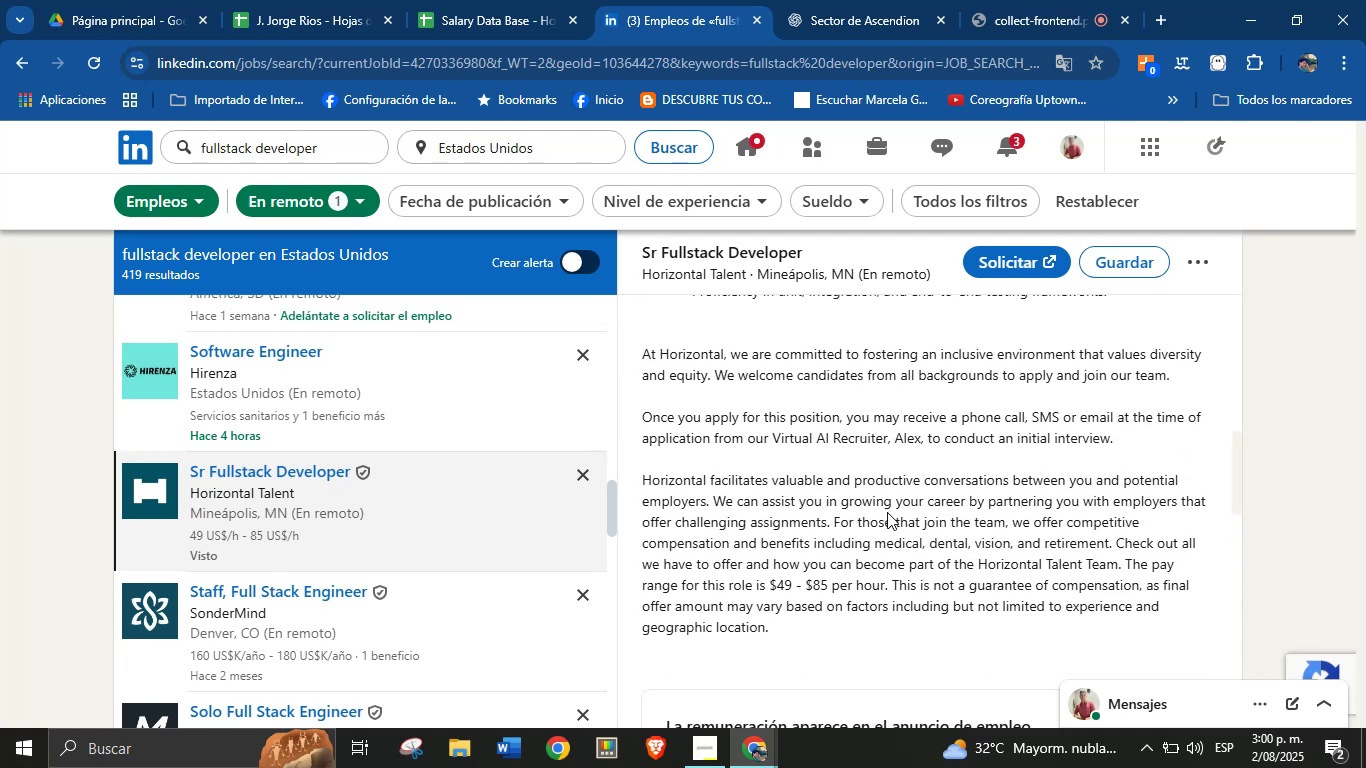 
scroll: coordinate [887, 512], scroll_direction: down, amount: 2.0
 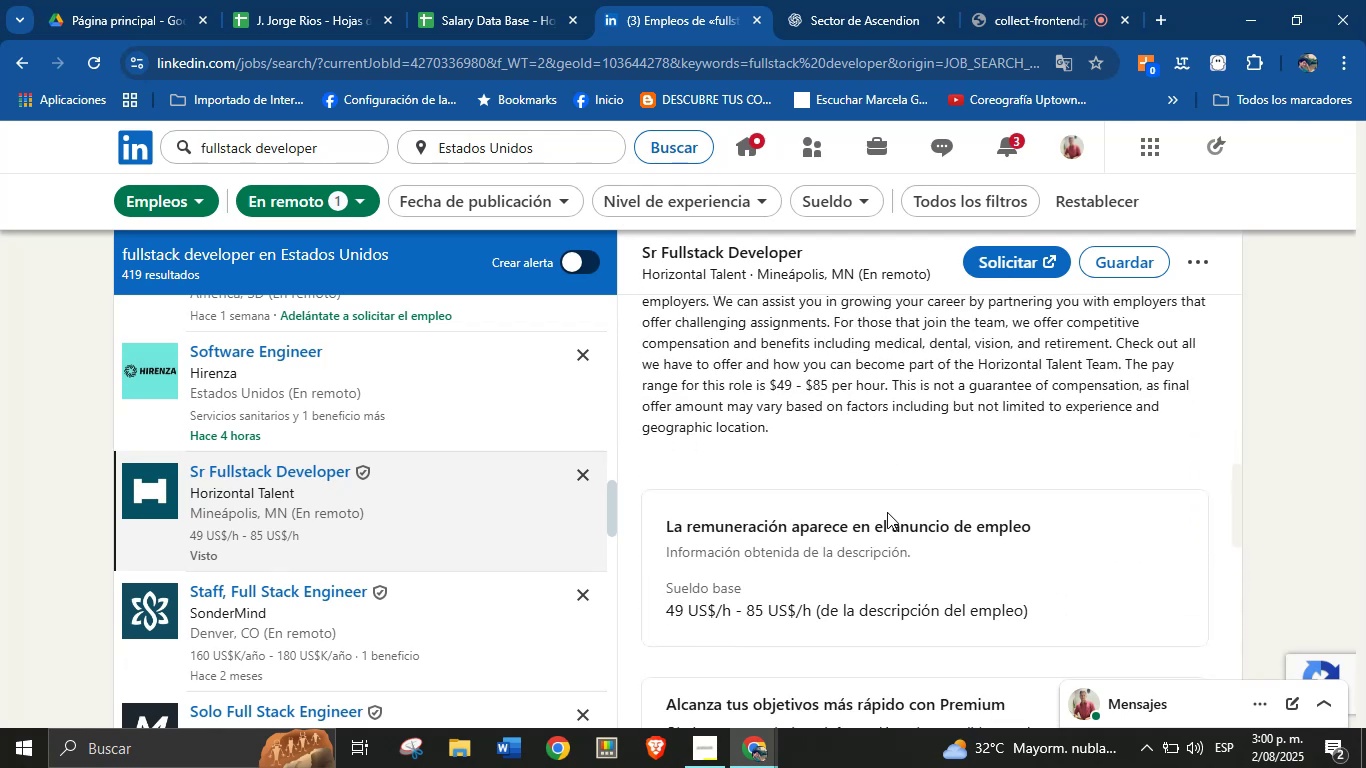 
scroll: coordinate [887, 512], scroll_direction: up, amount: 2.0
 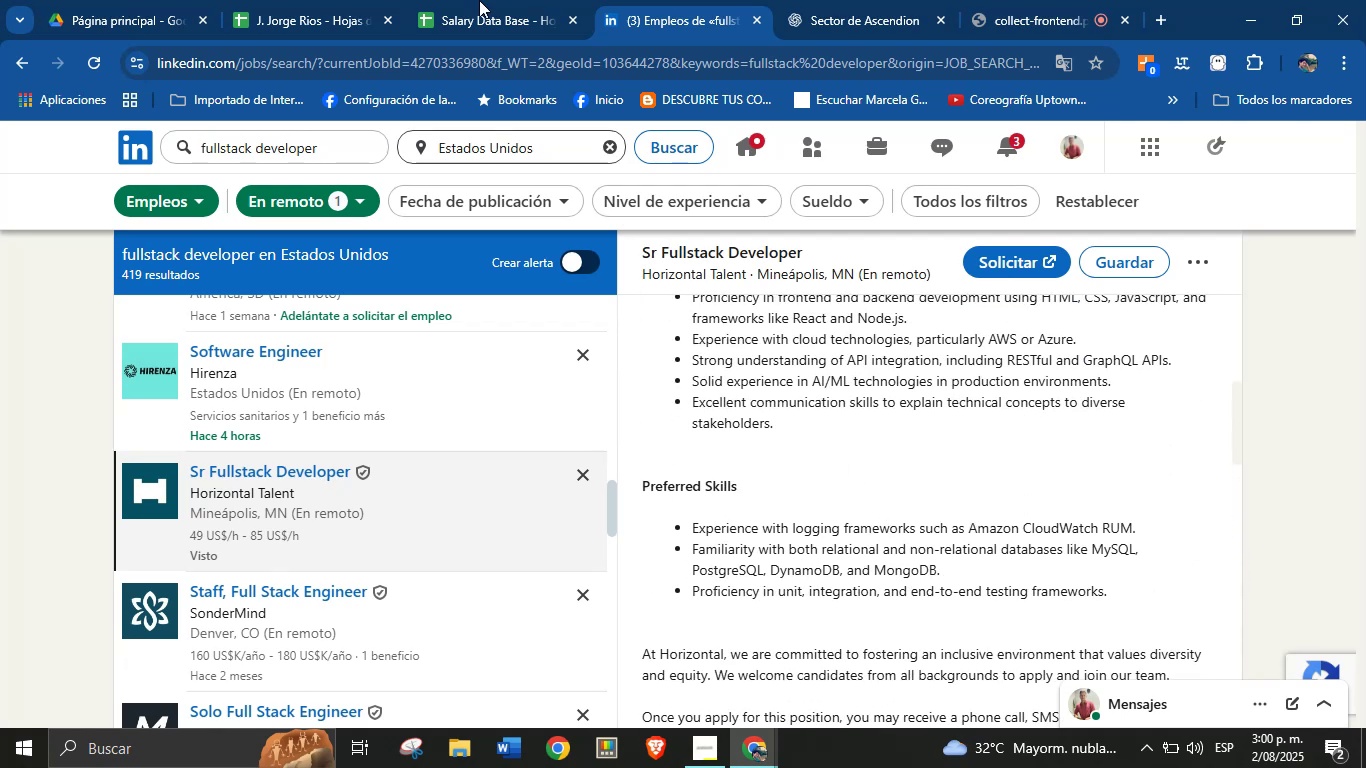 
left_click([465, 0])
 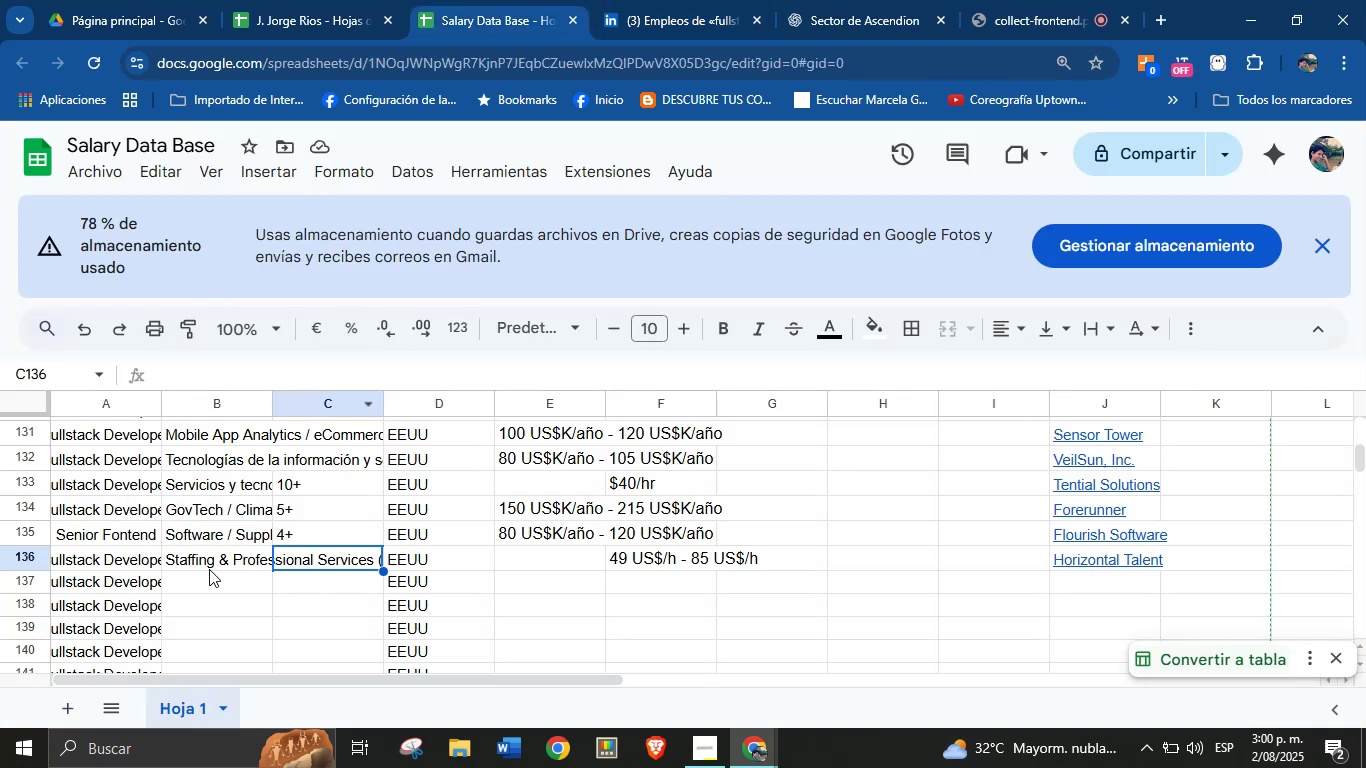 
left_click([197, 583])
 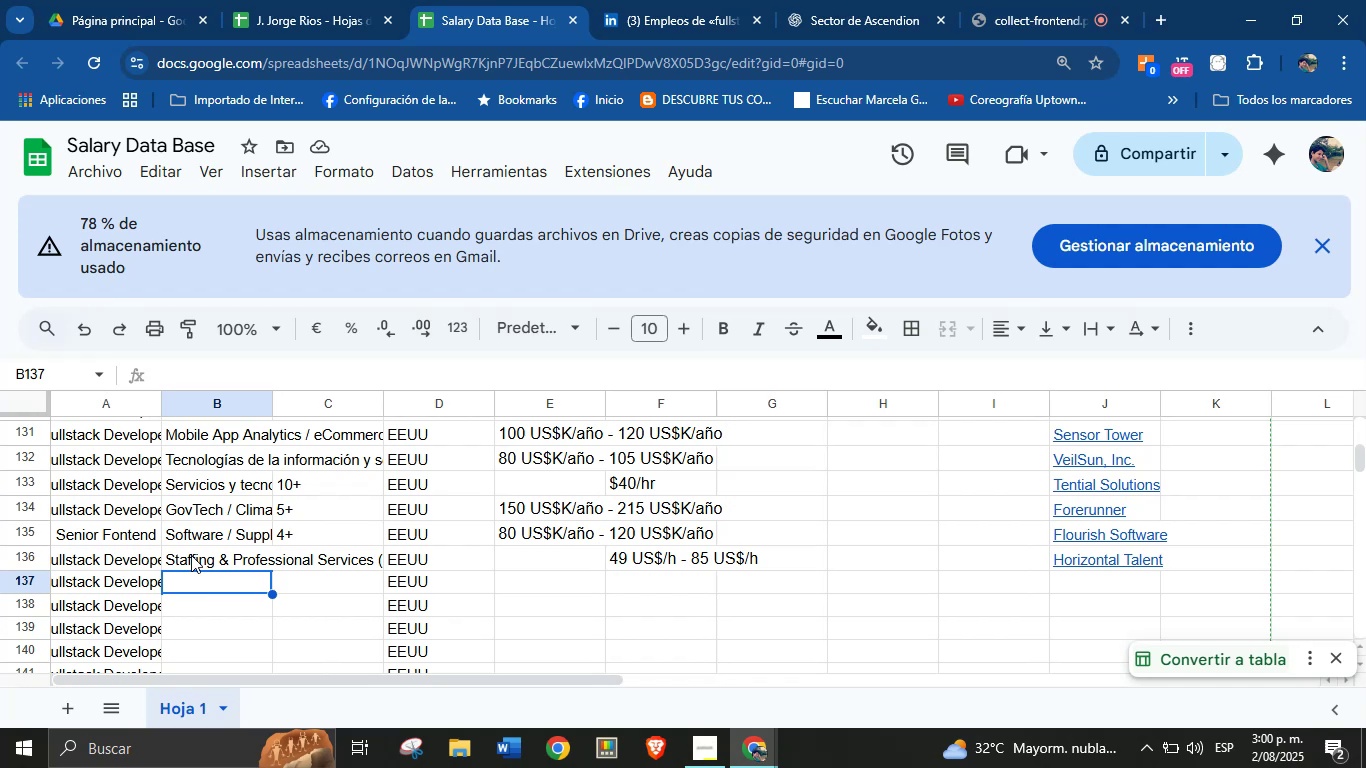 
wait(7.35)
 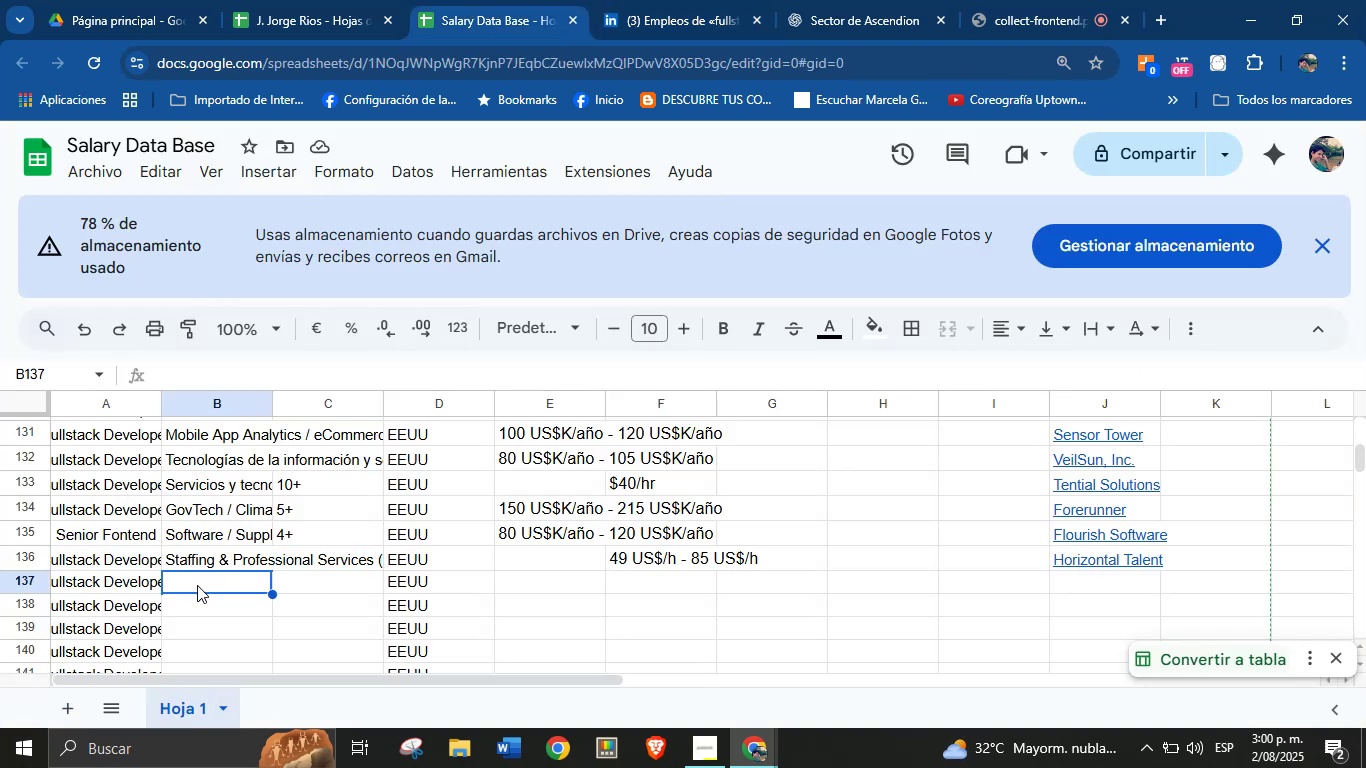 
left_click([693, 0])
 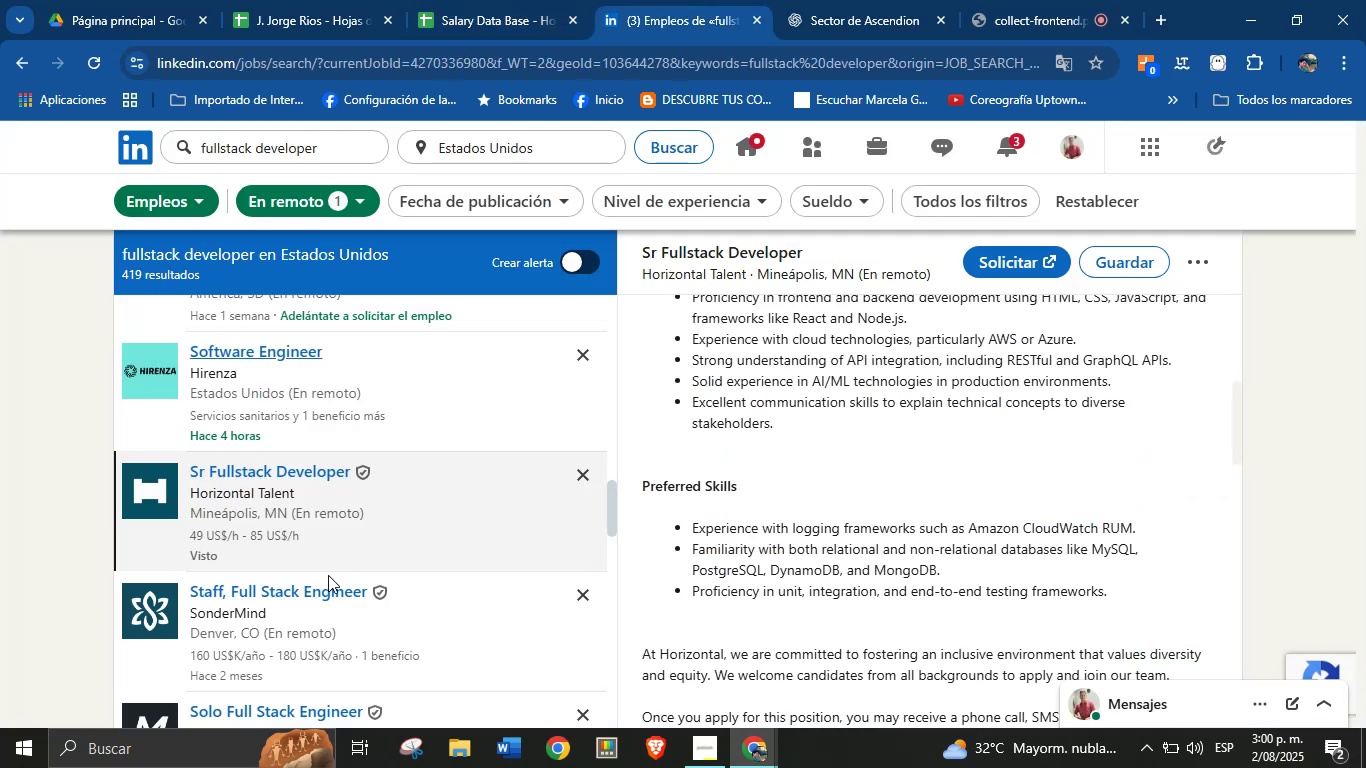 
scroll: coordinate [360, 582], scroll_direction: down, amount: 1.0
 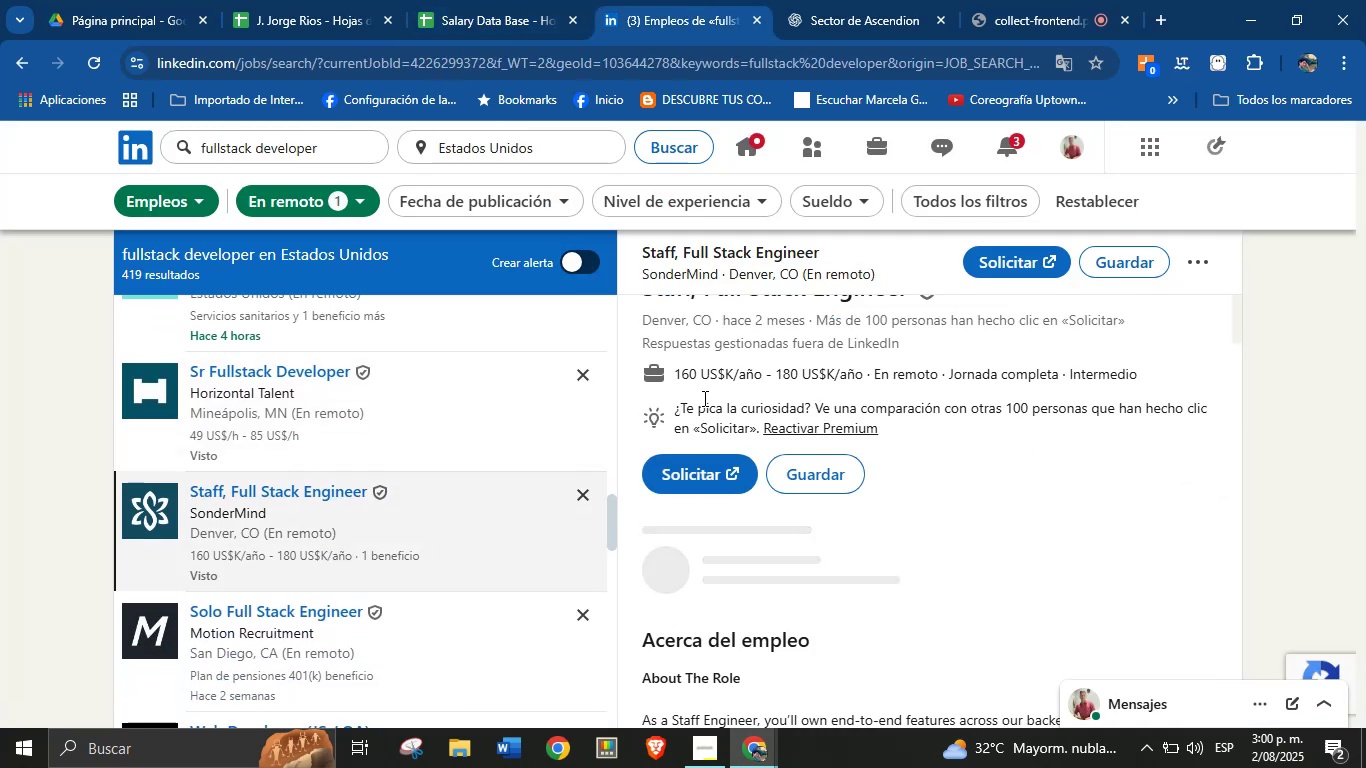 
wait(11.14)
 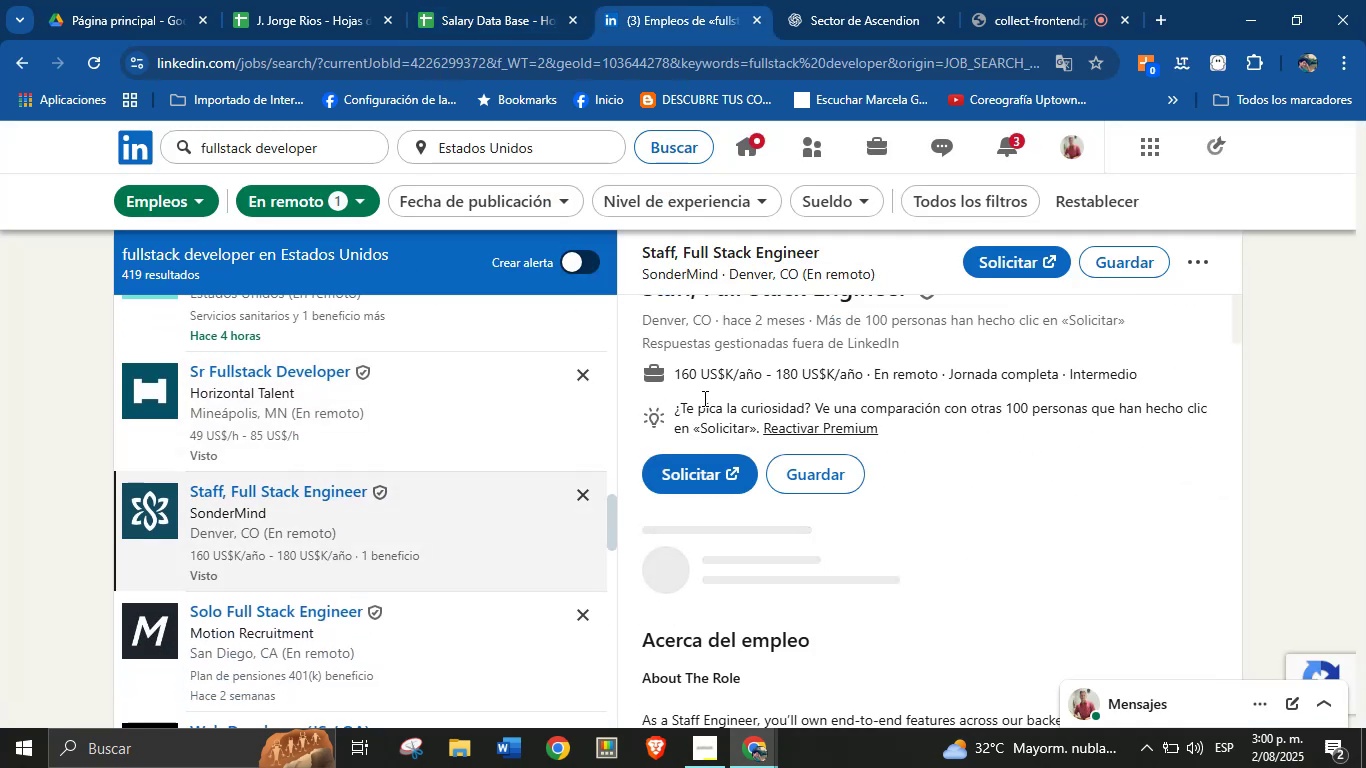 
scroll: coordinate [902, 431], scroll_direction: up, amount: 1.0
 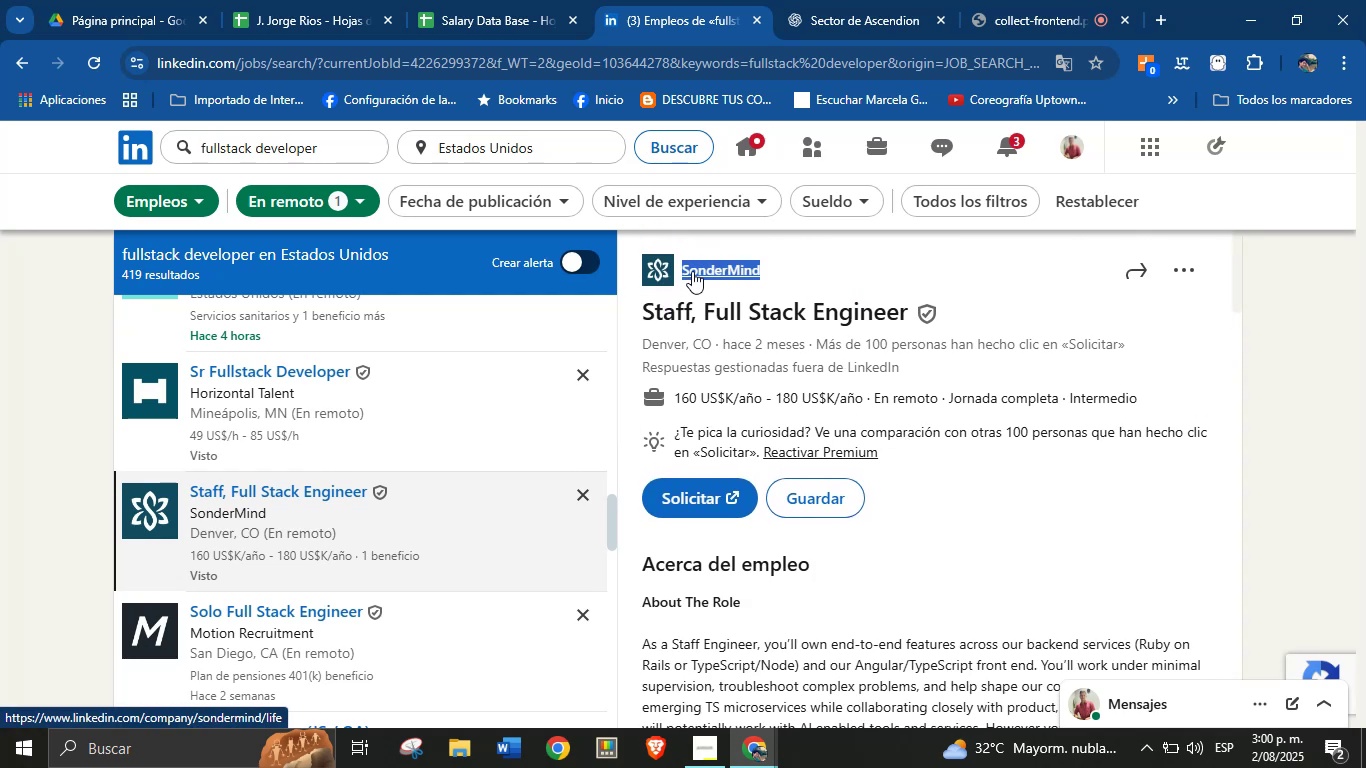 
key(Alt+Control+C)
 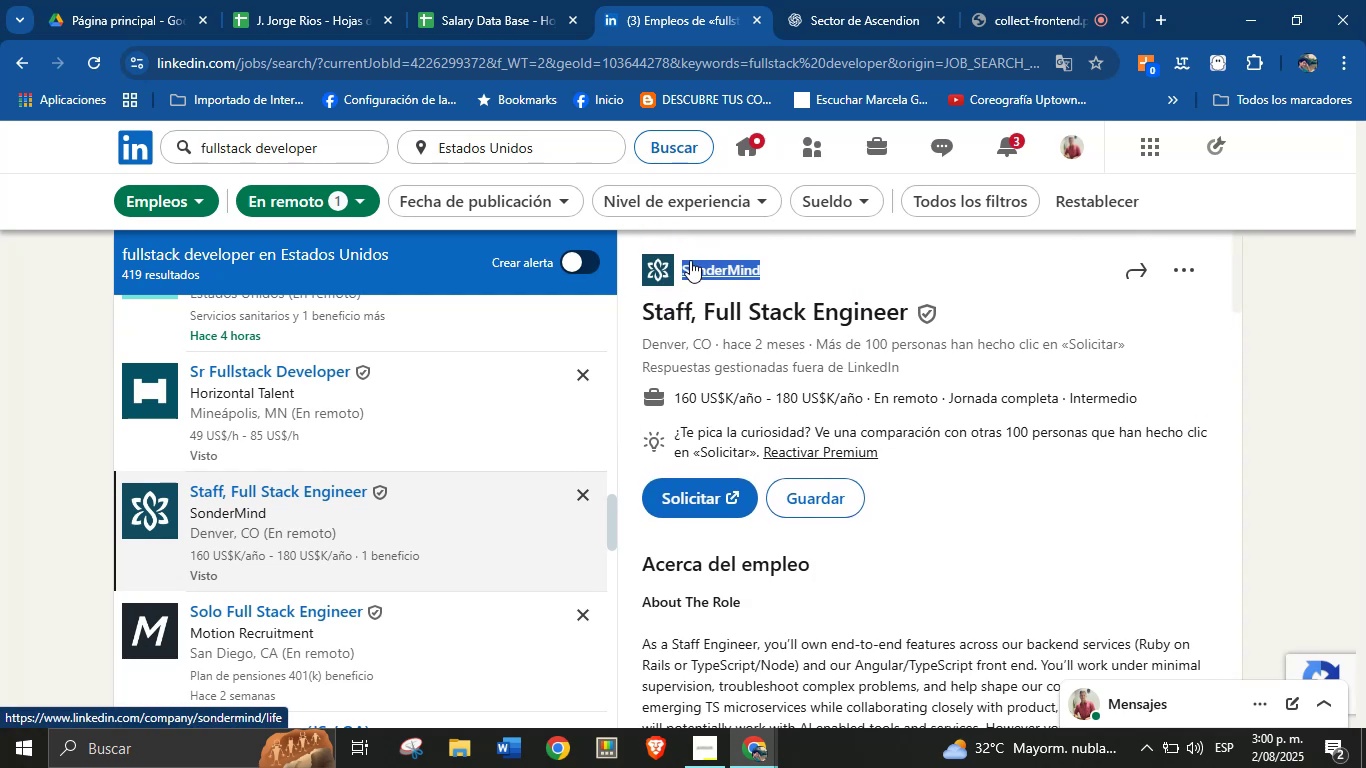 
key(Alt+Control+ControlLeft)
 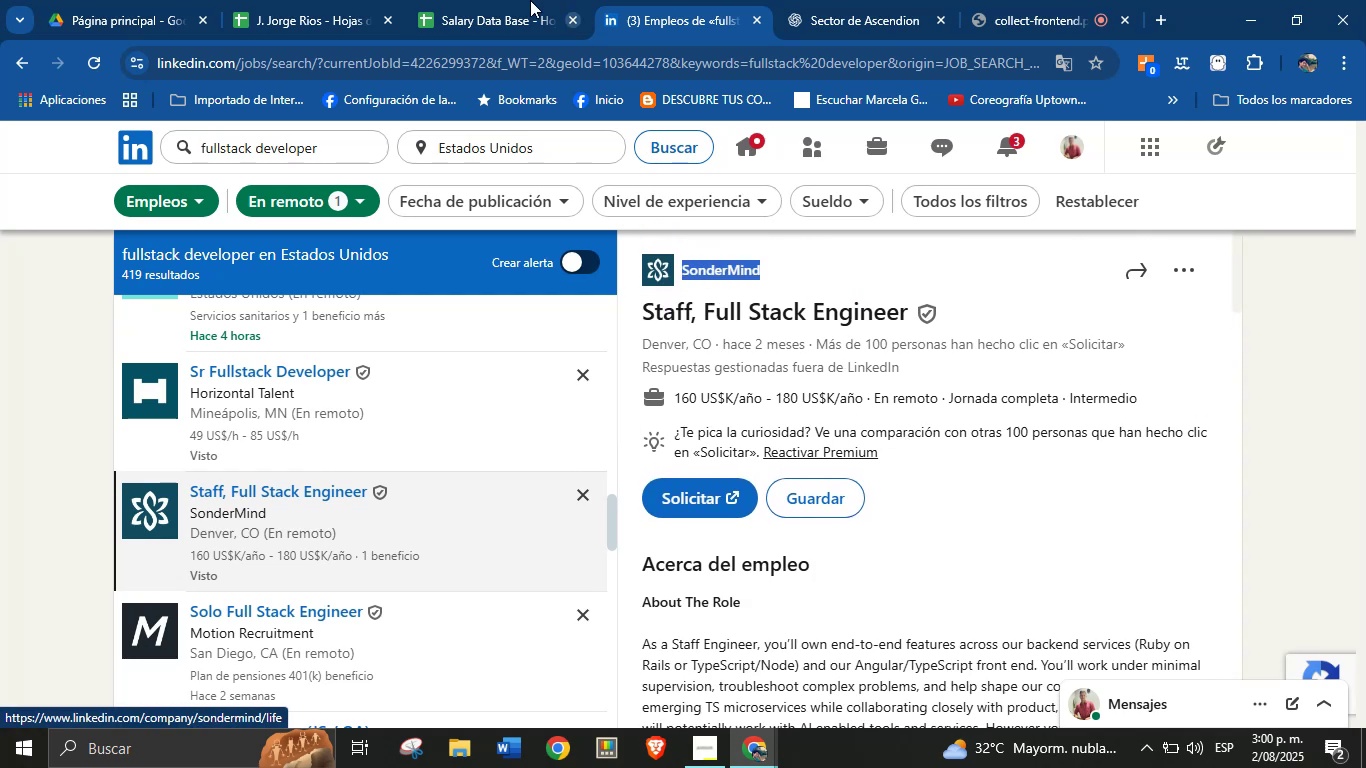 
key(Alt+AltLeft)
 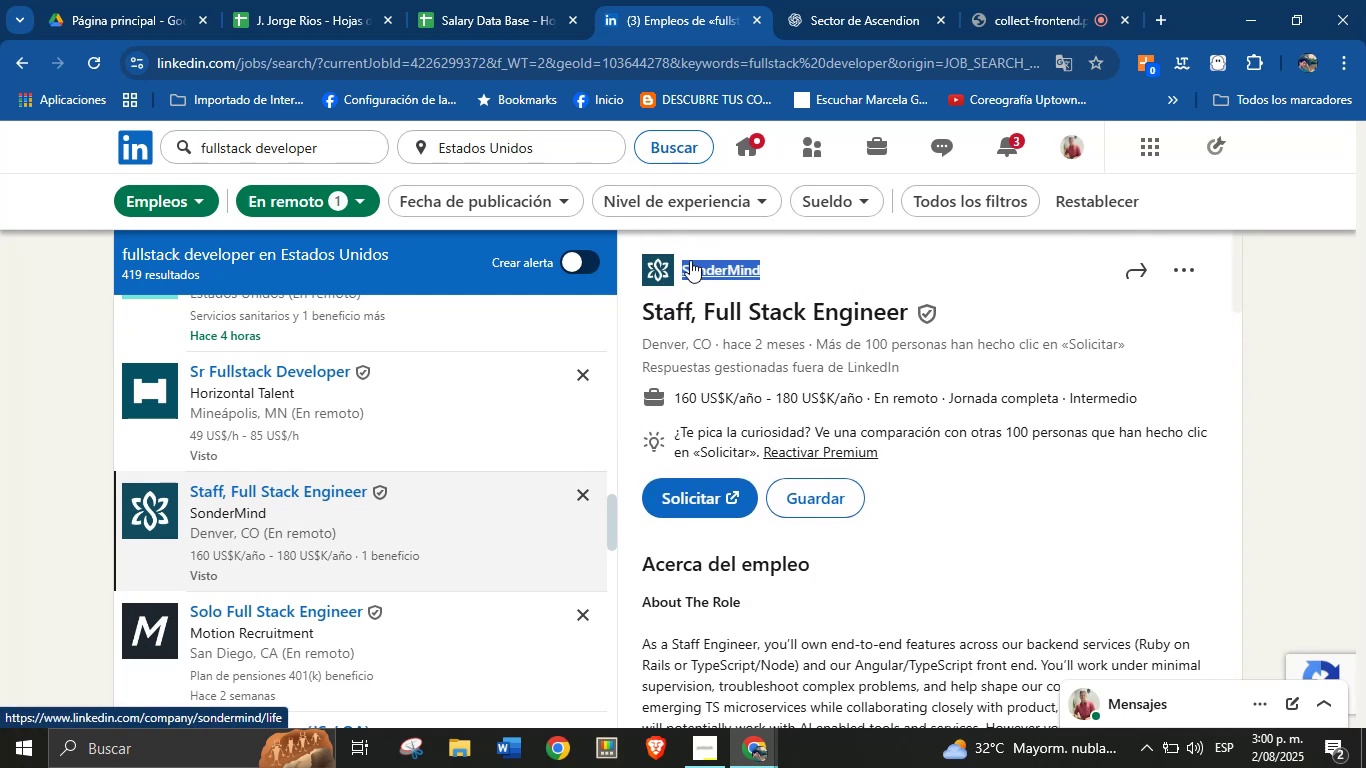 
left_click([480, 0])
 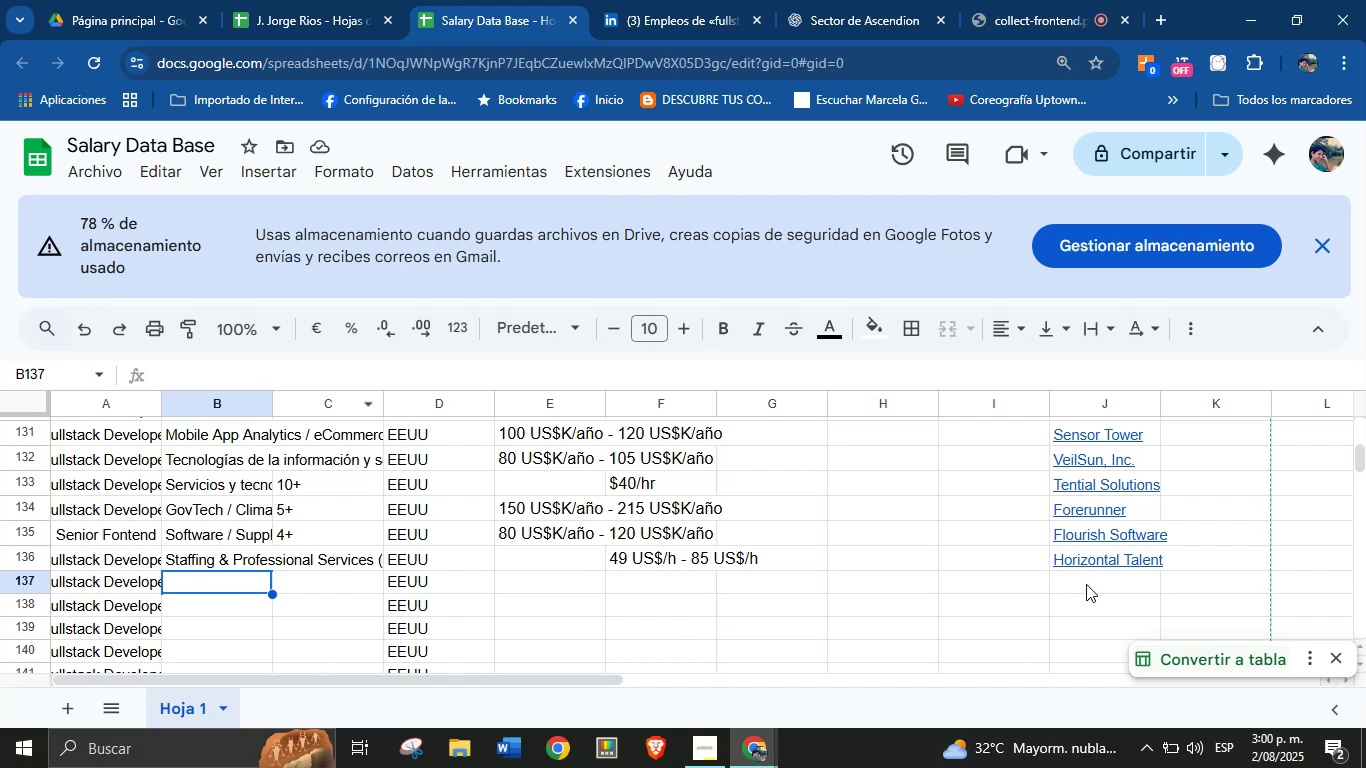 
left_click([1089, 578])
 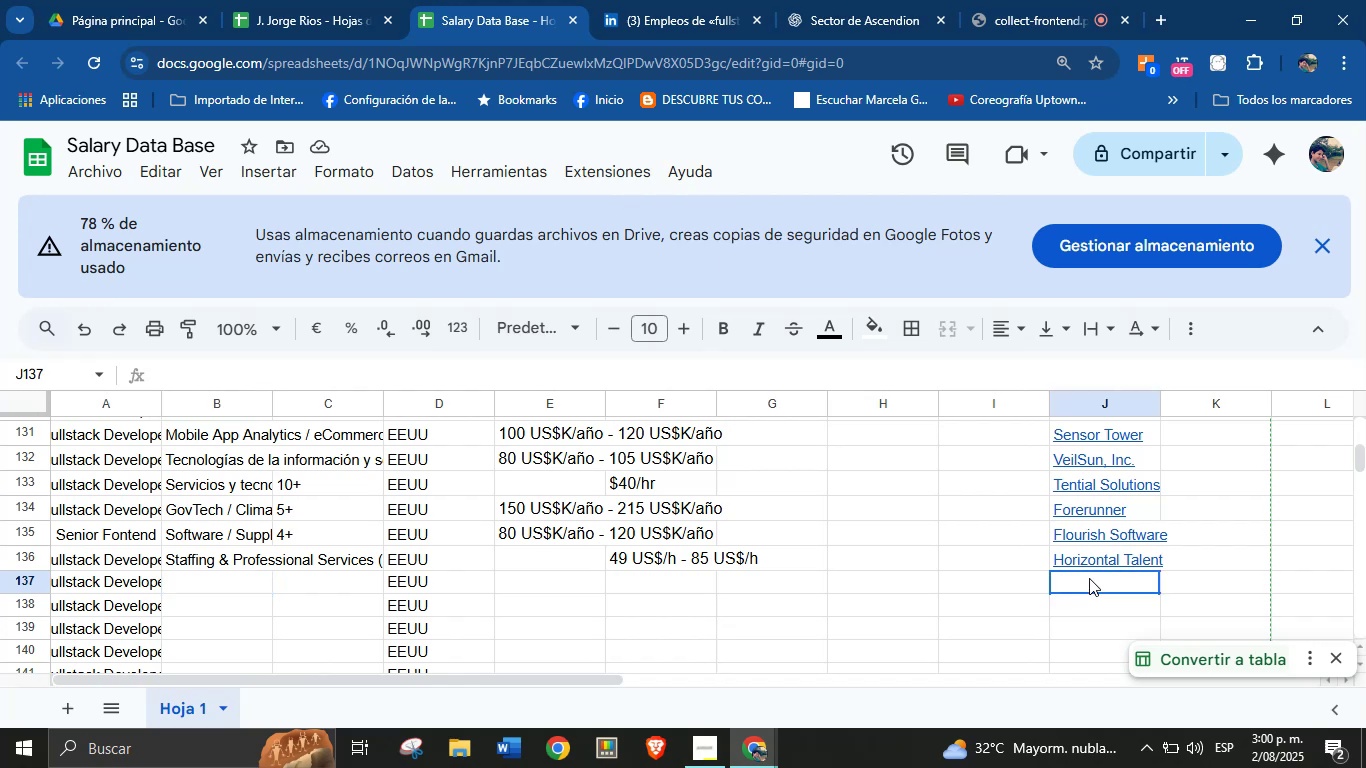 
key(Control+ControlLeft)
 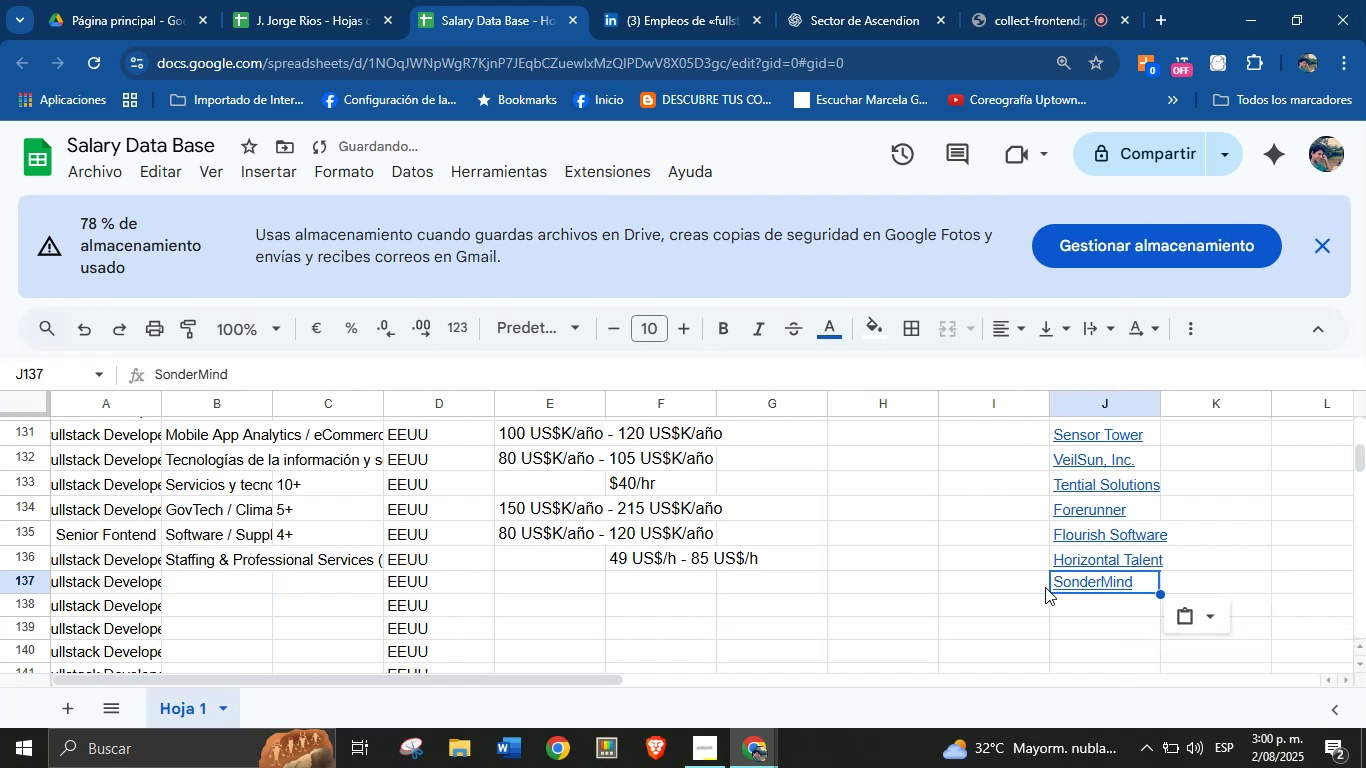 
key(Break)
 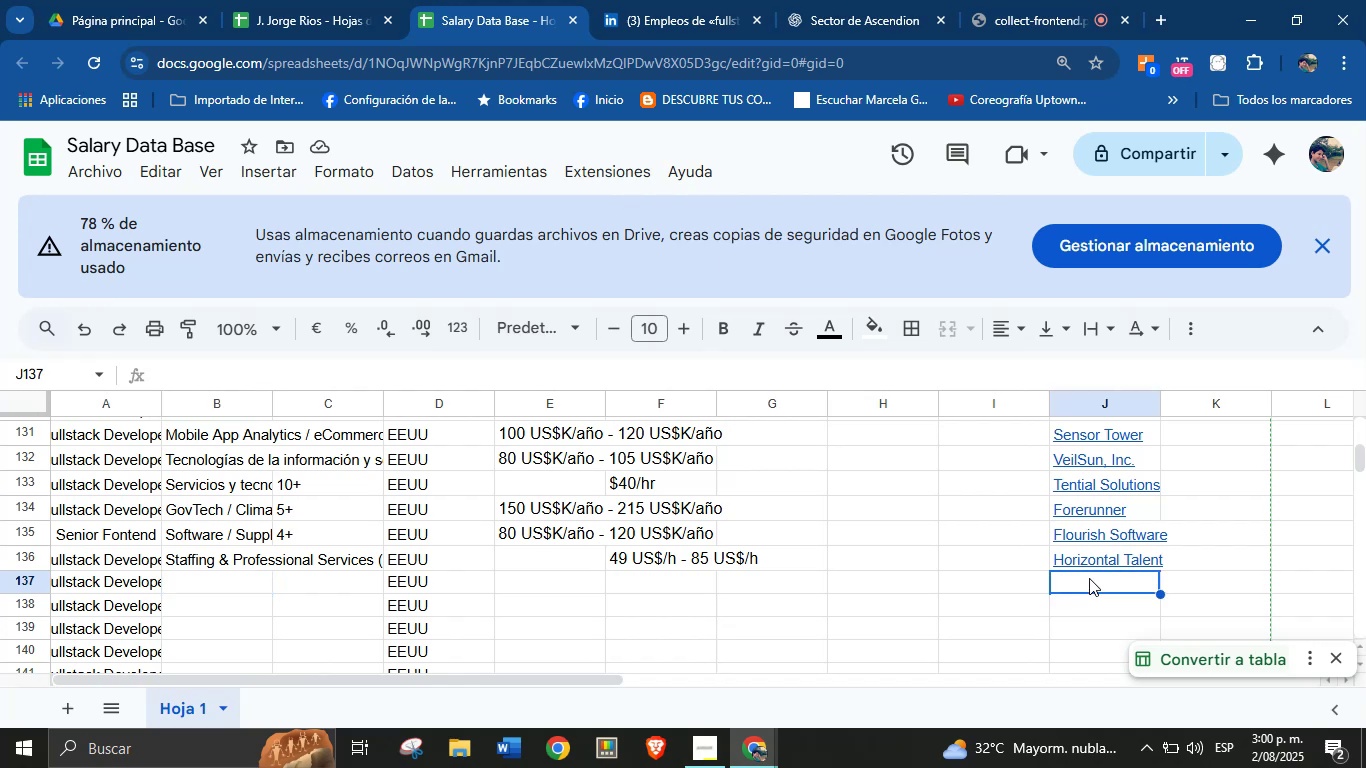 
key(Control+V)
 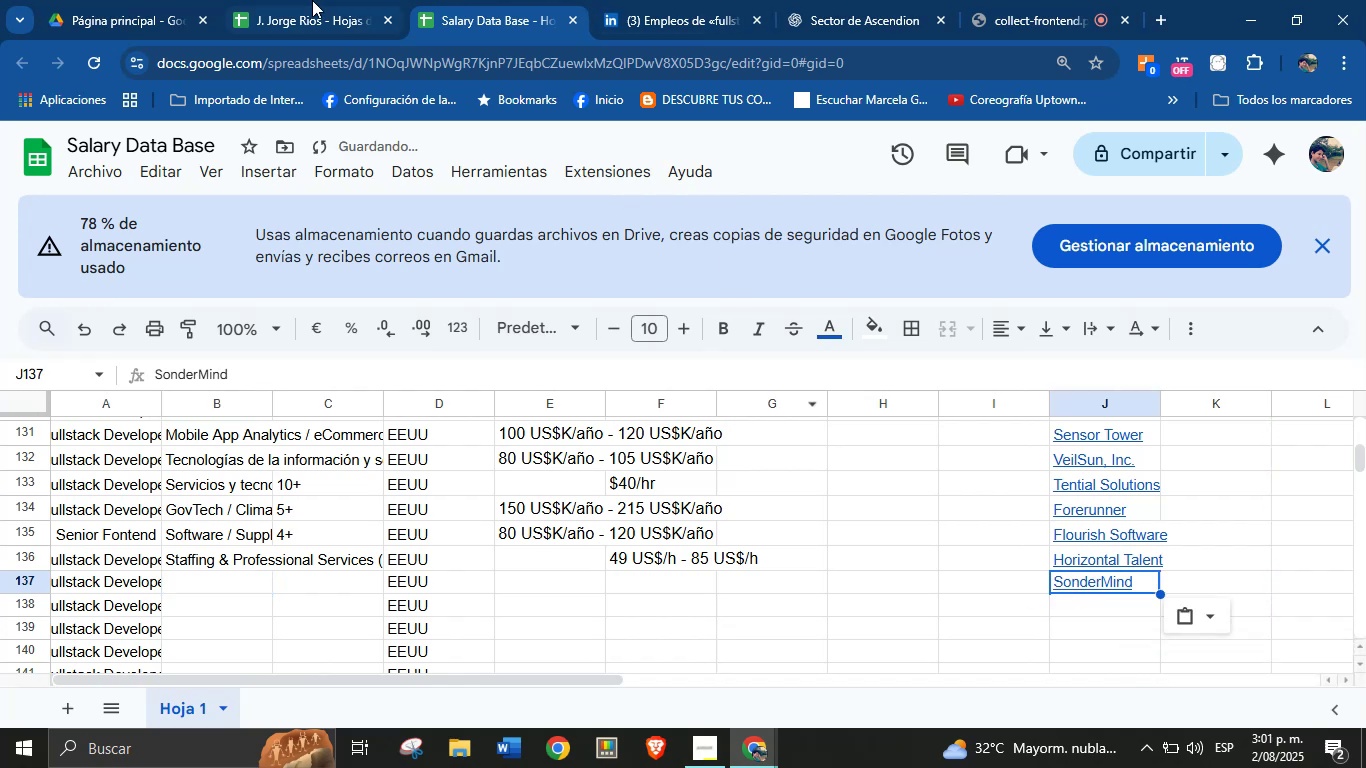 
left_click([652, 0])
 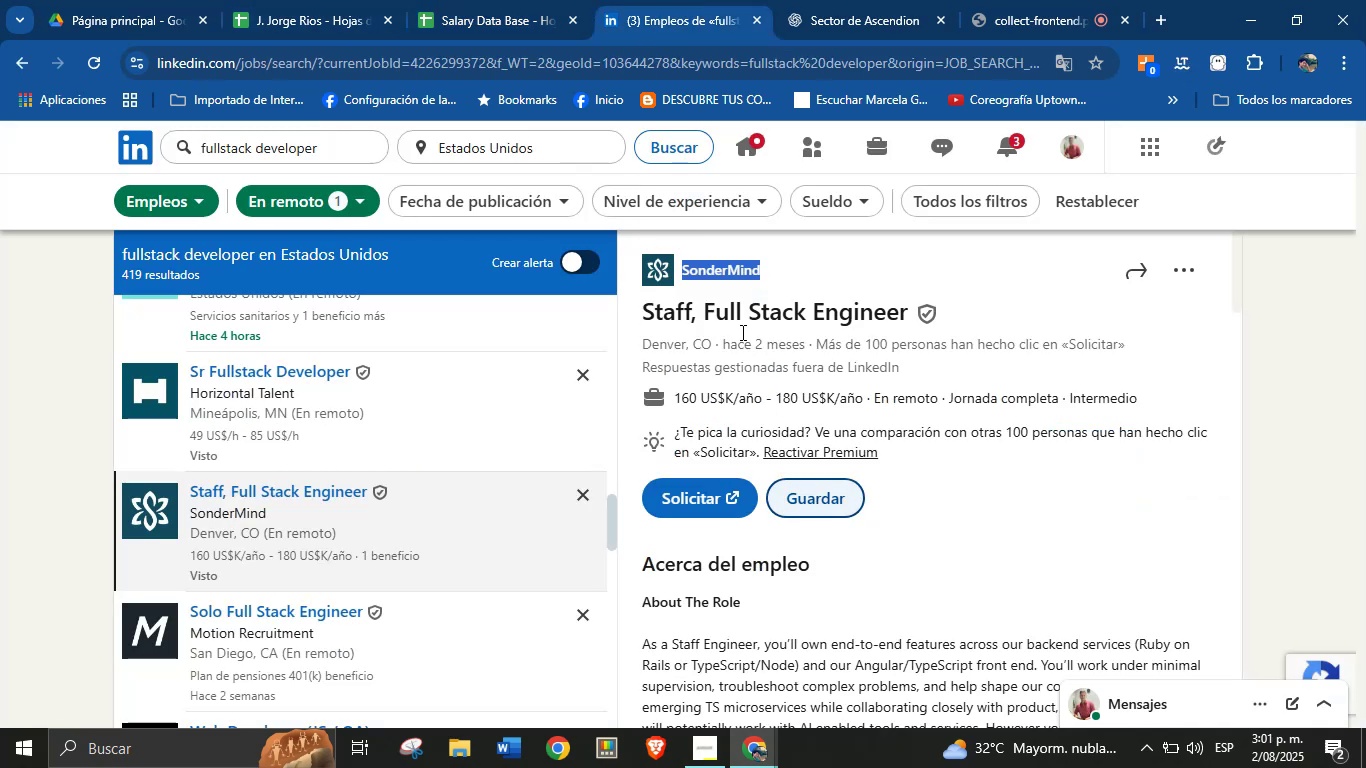 
left_click([518, 0])
 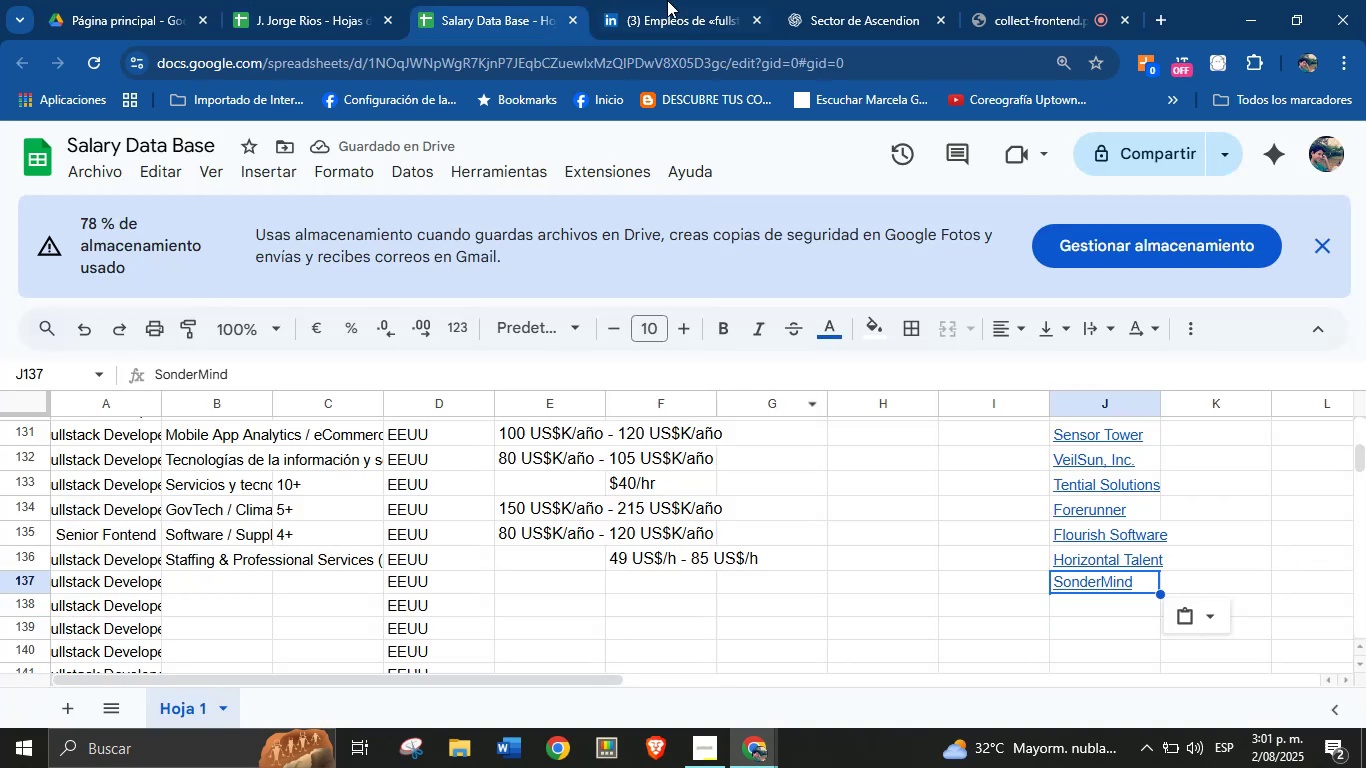 
left_click([667, 0])
 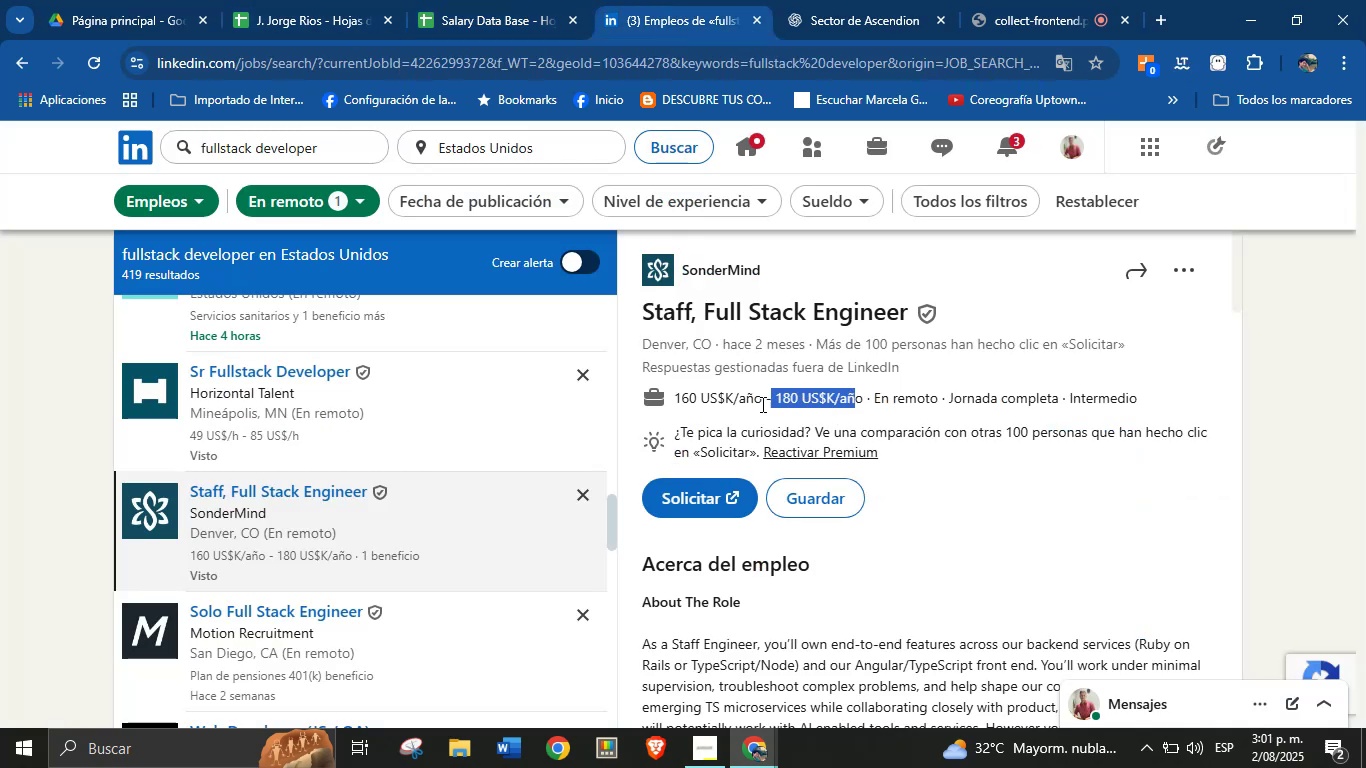 
key(Alt+AltLeft)
 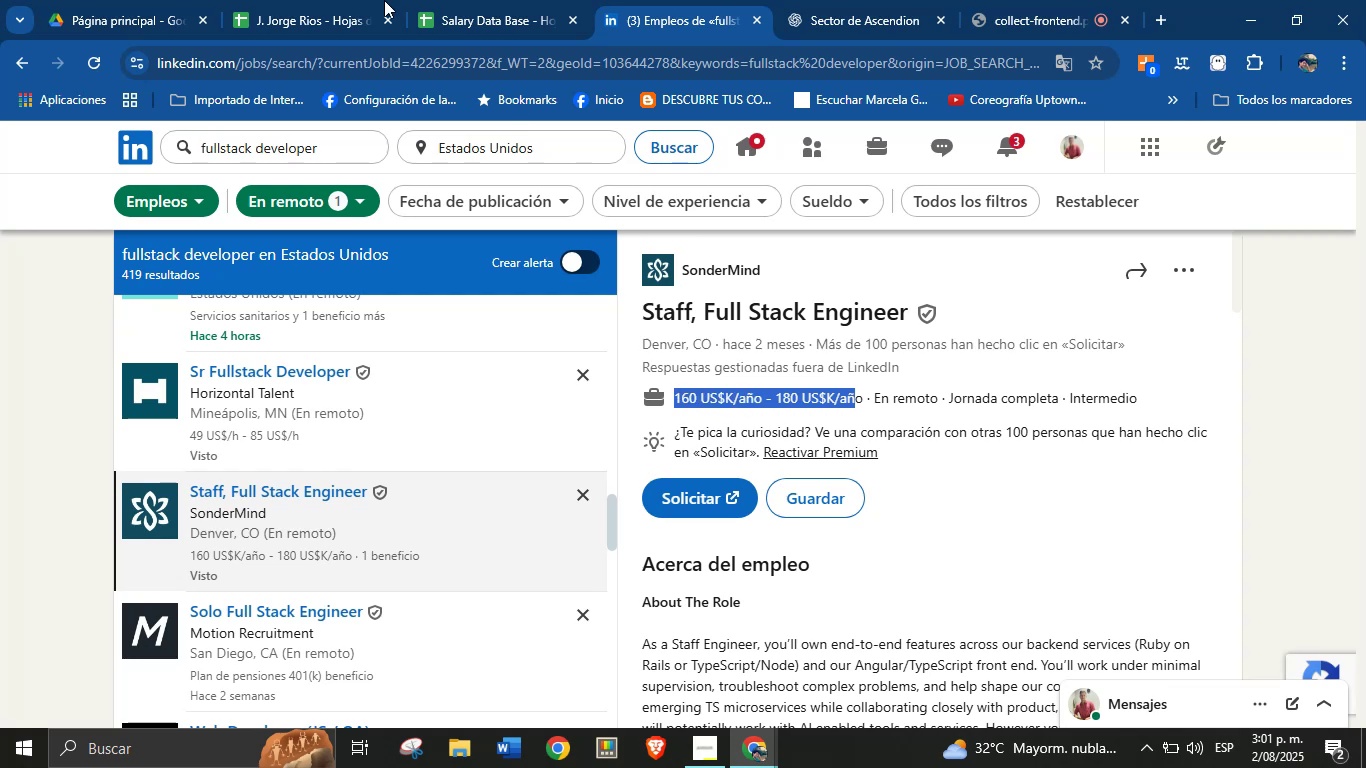 
key(Alt+Control+ControlLeft)
 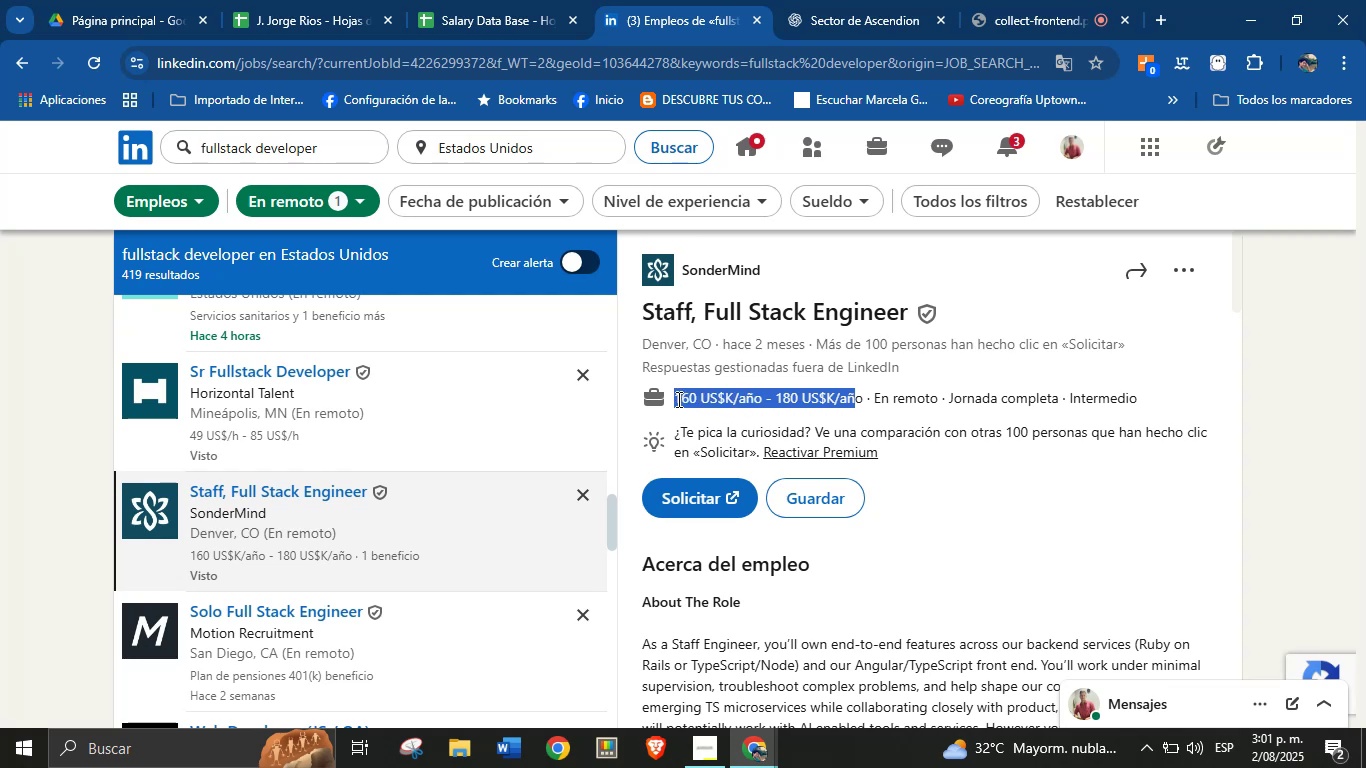 
key(Alt+Control+C)
 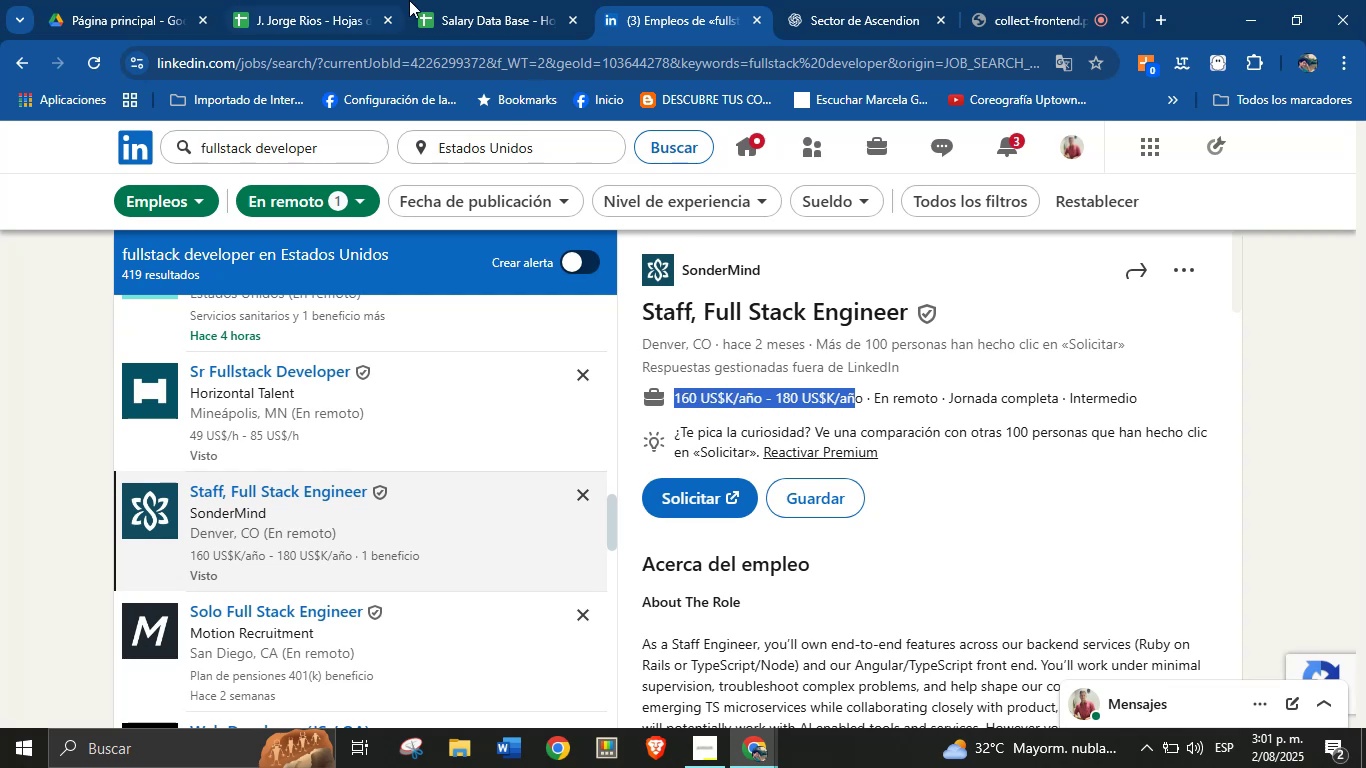 
left_click([483, 0])
 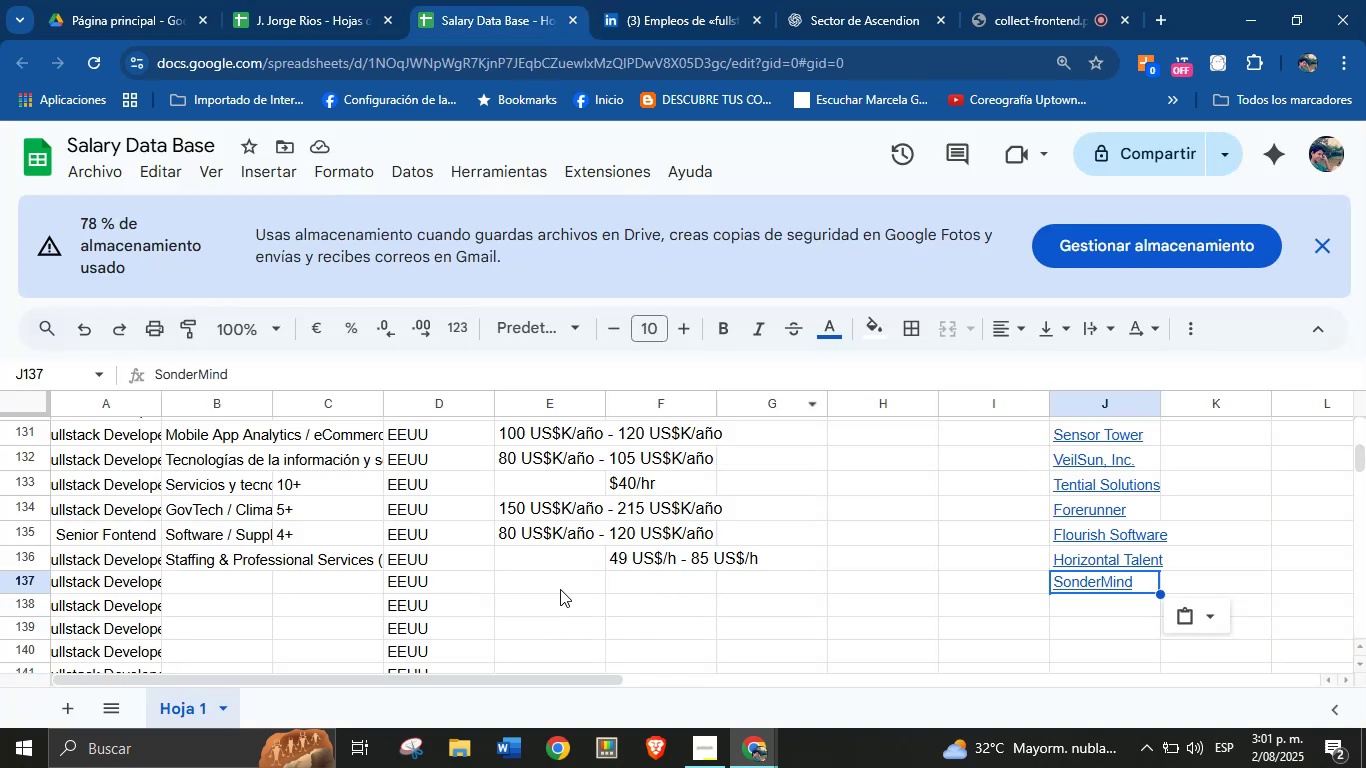 
left_click([566, 581])
 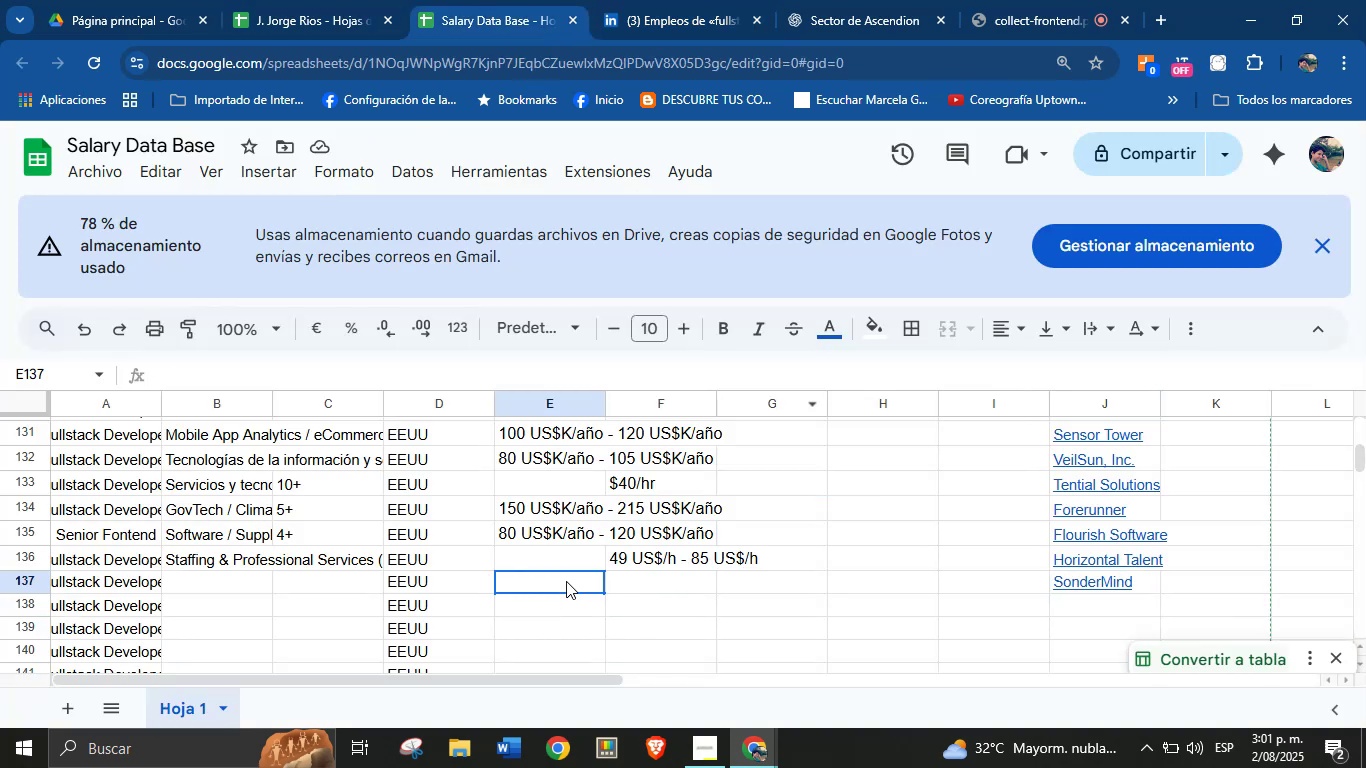 
key(Break)
 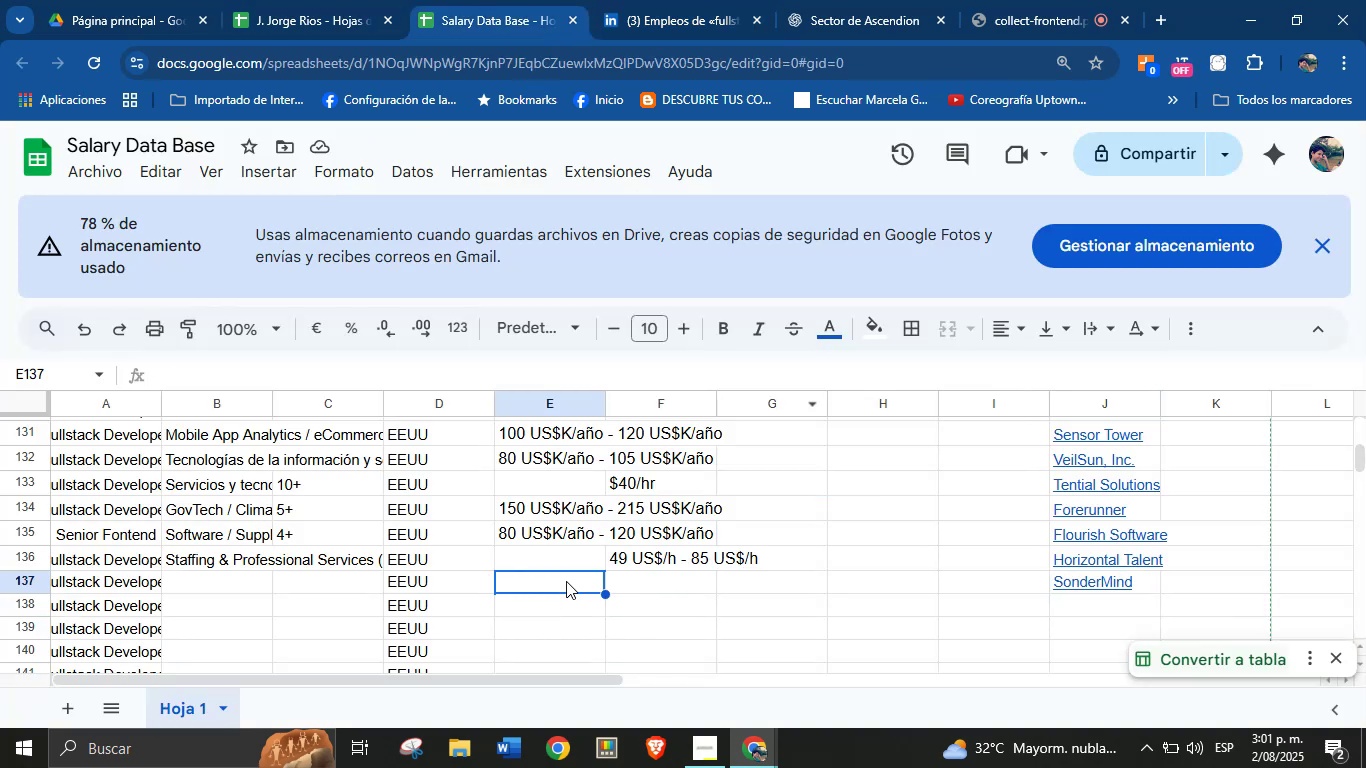 
key(Control+ControlLeft)
 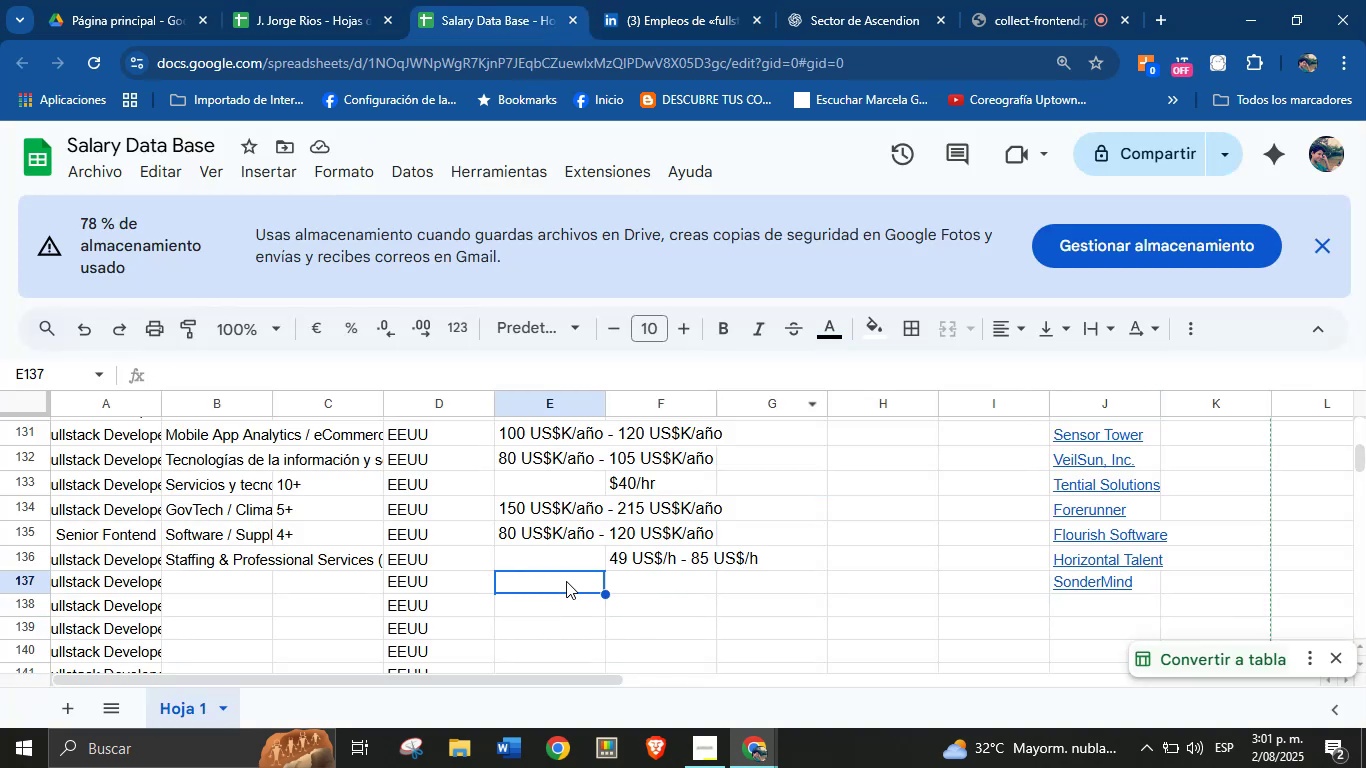 
key(Control+V)
 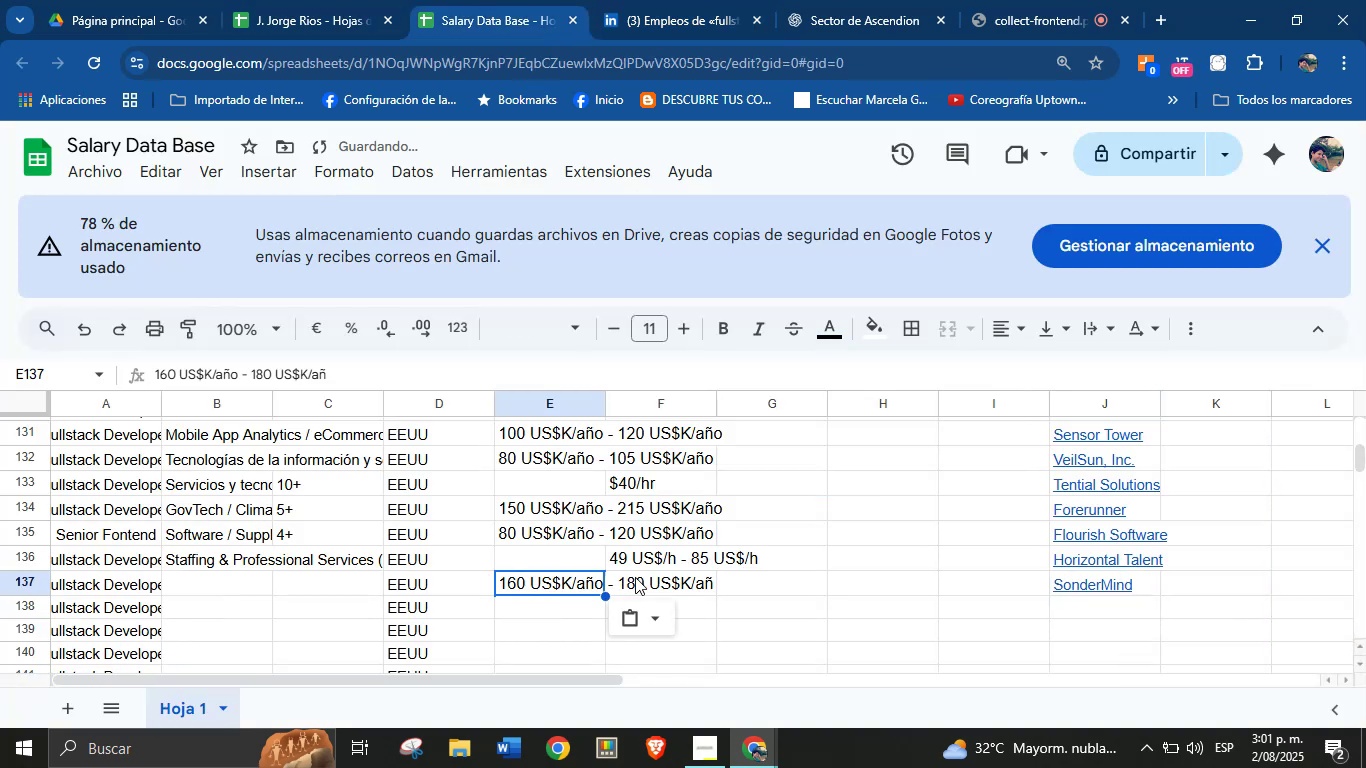 
left_click([659, 578])
 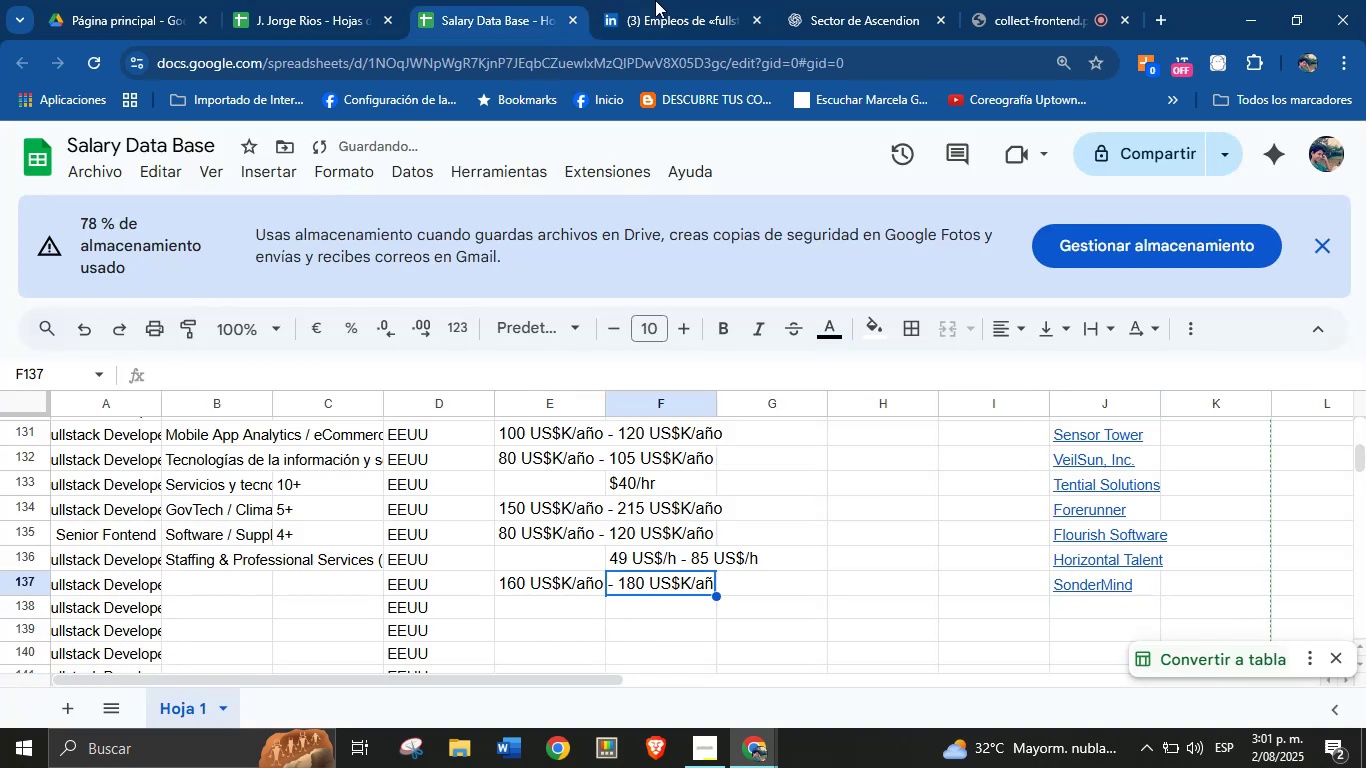 
left_click([663, 0])
 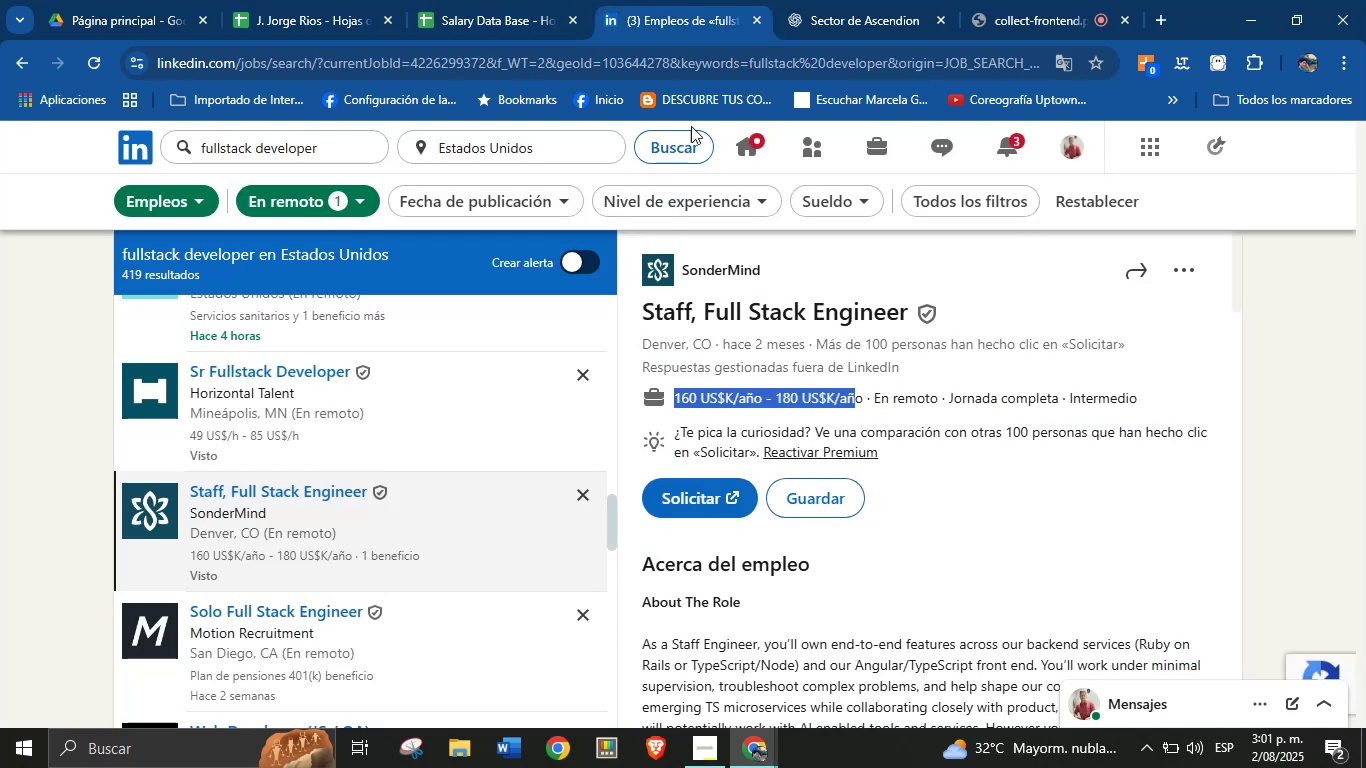 
scroll: coordinate [845, 601], scroll_direction: down, amount: 6.0
 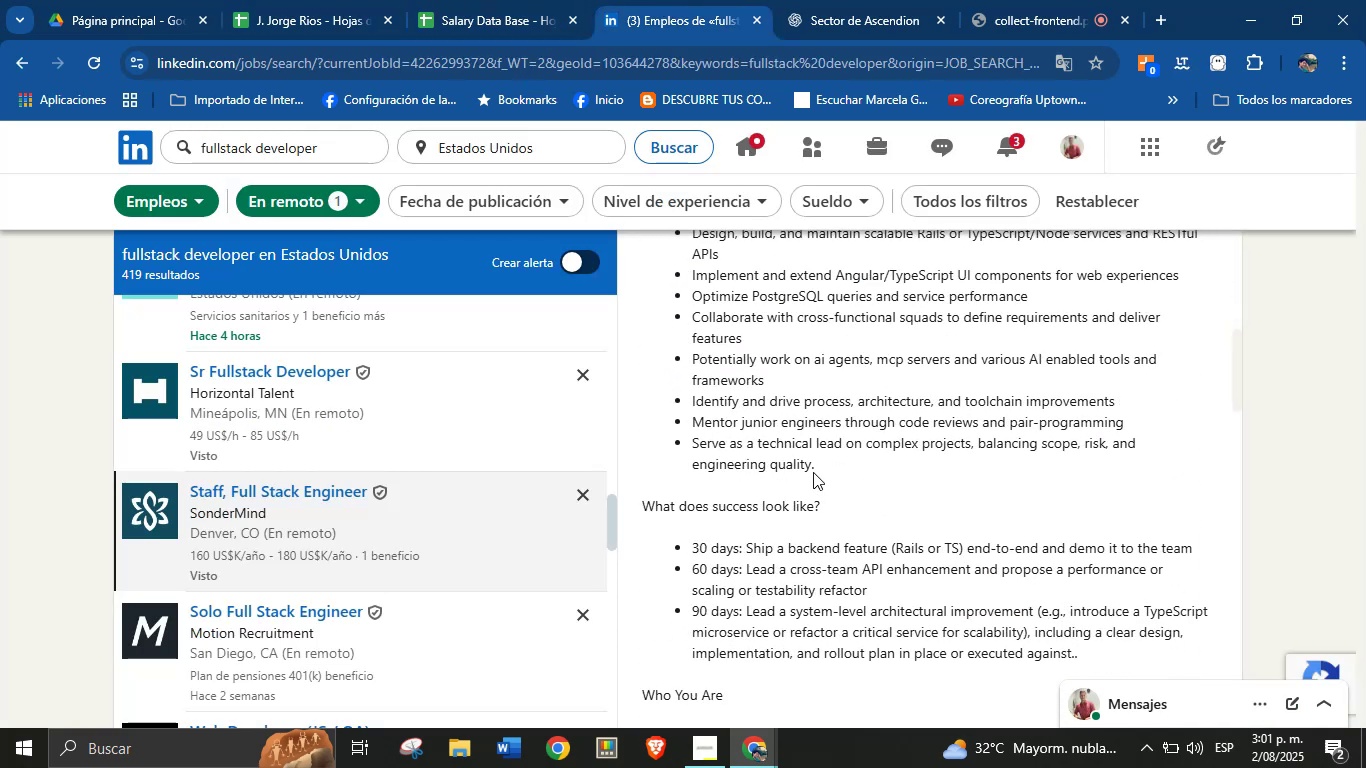 
left_click([813, 471])
 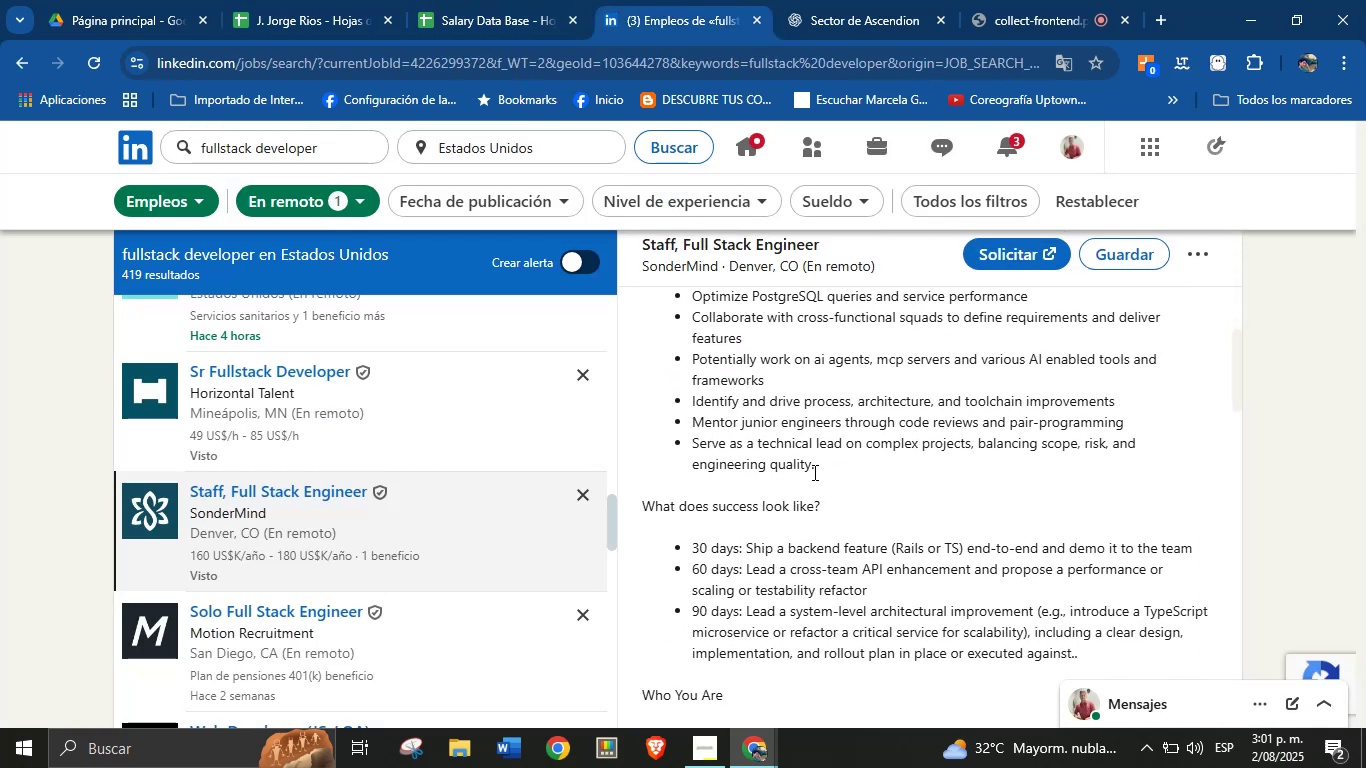 
scroll: coordinate [813, 476], scroll_direction: up, amount: 3.0
 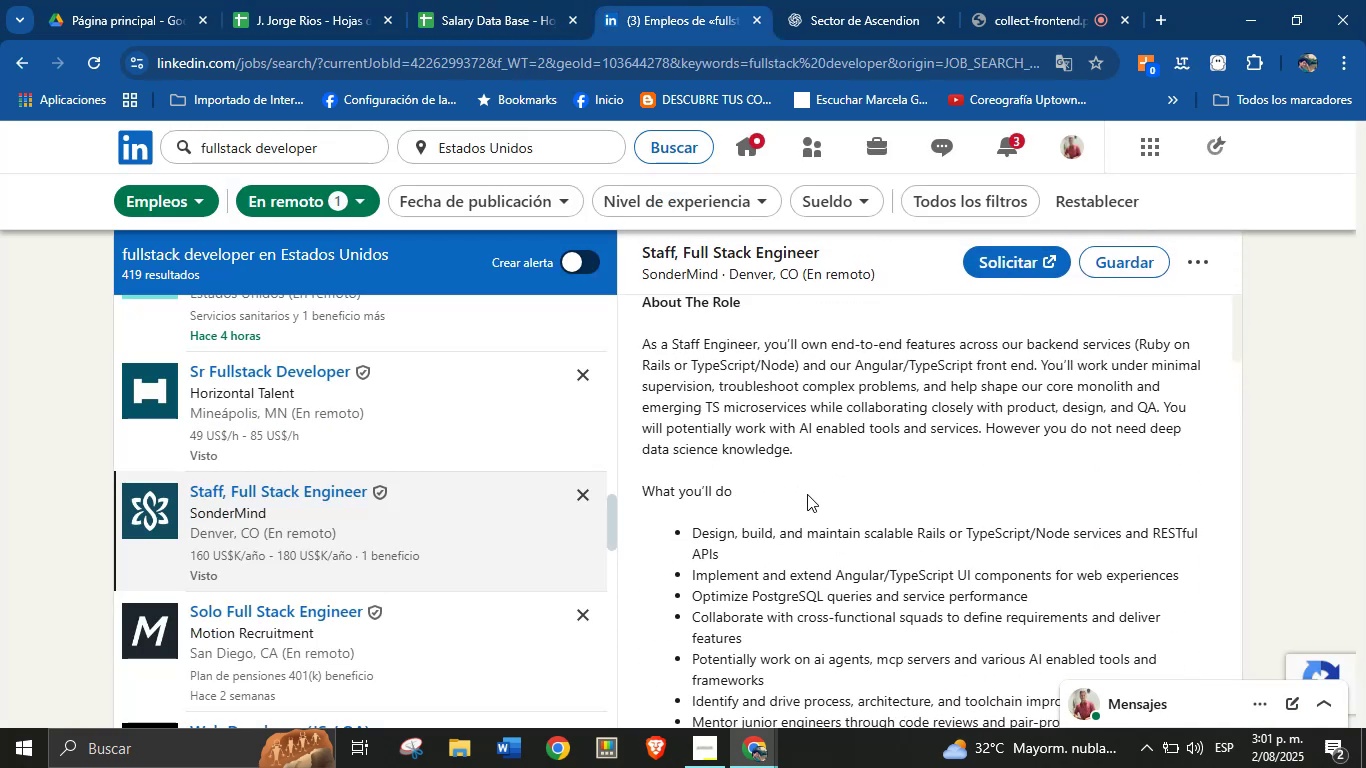 
scroll: coordinate [853, 527], scroll_direction: down, amount: 6.0
 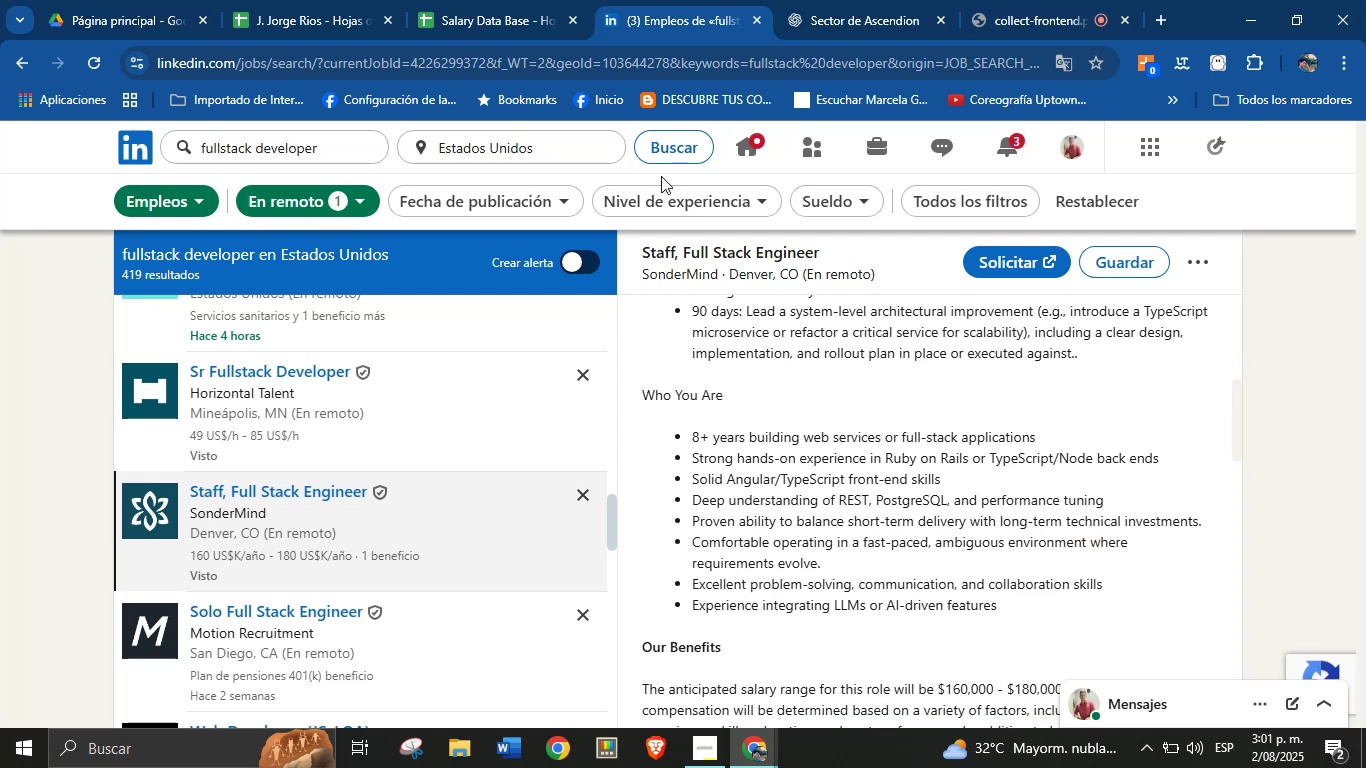 
left_click([517, 0])
 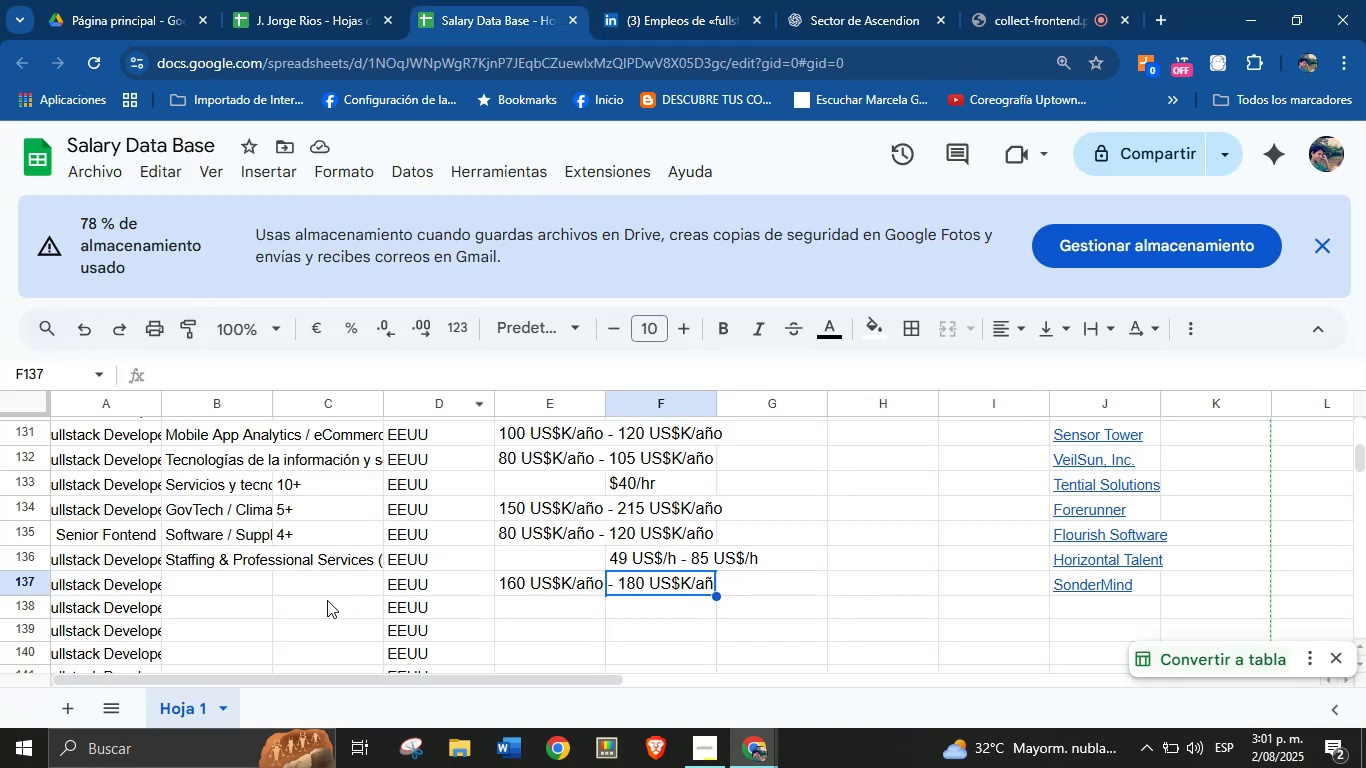 
left_click([325, 588])
 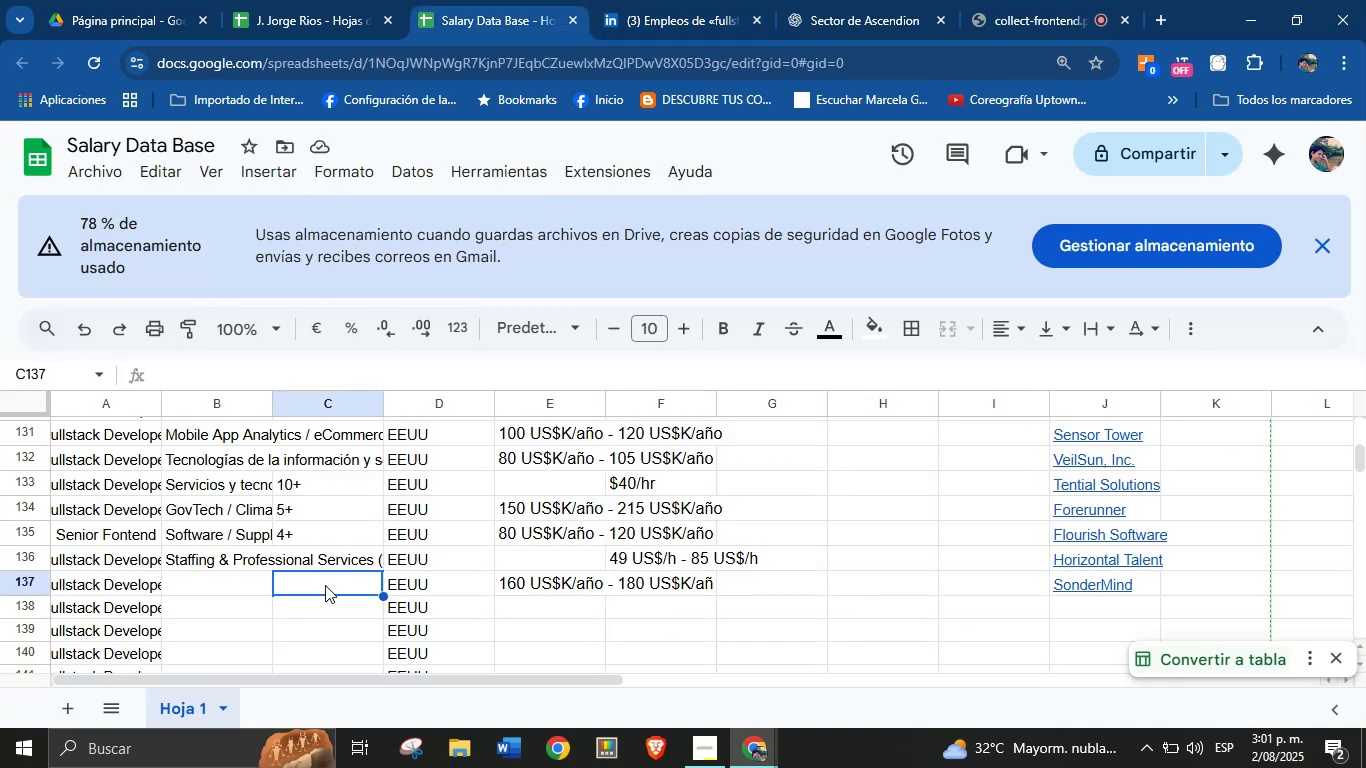 
key(8)
 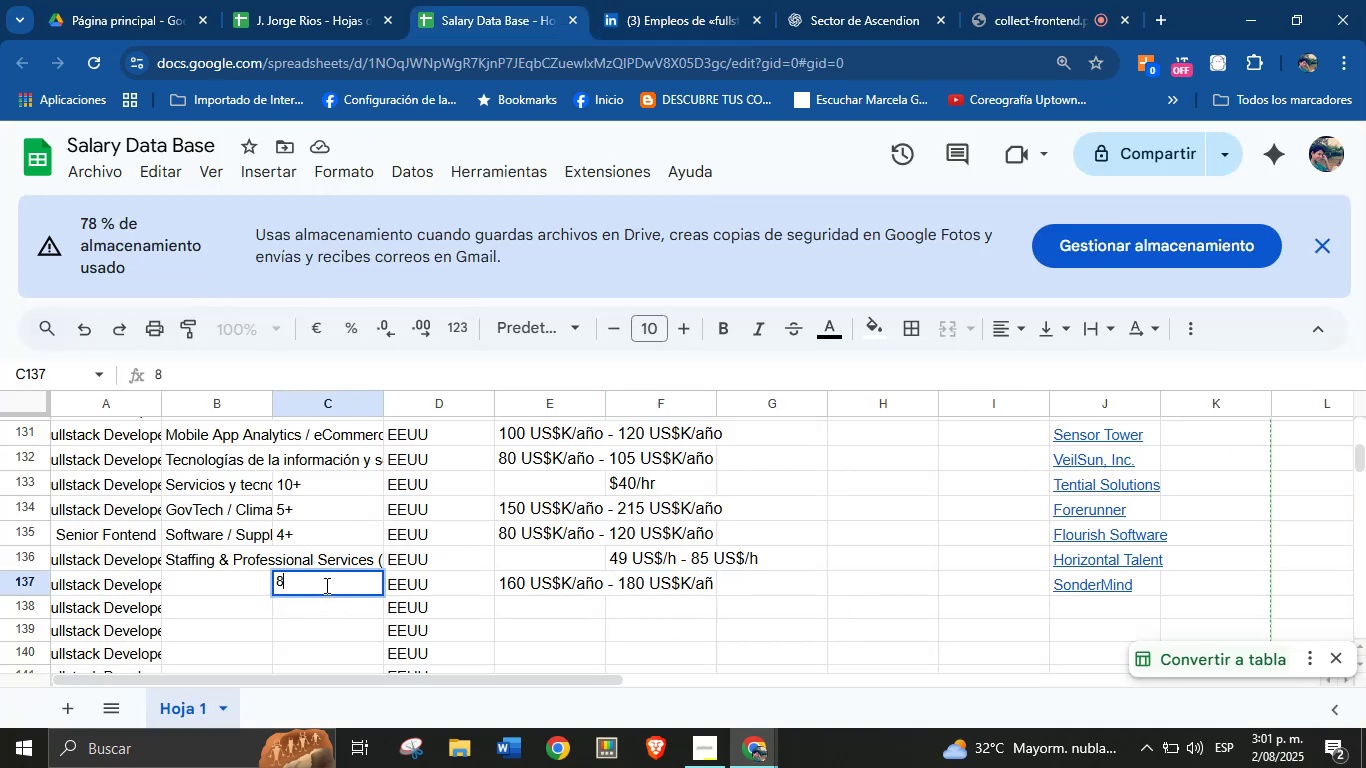 
key(Equal)
 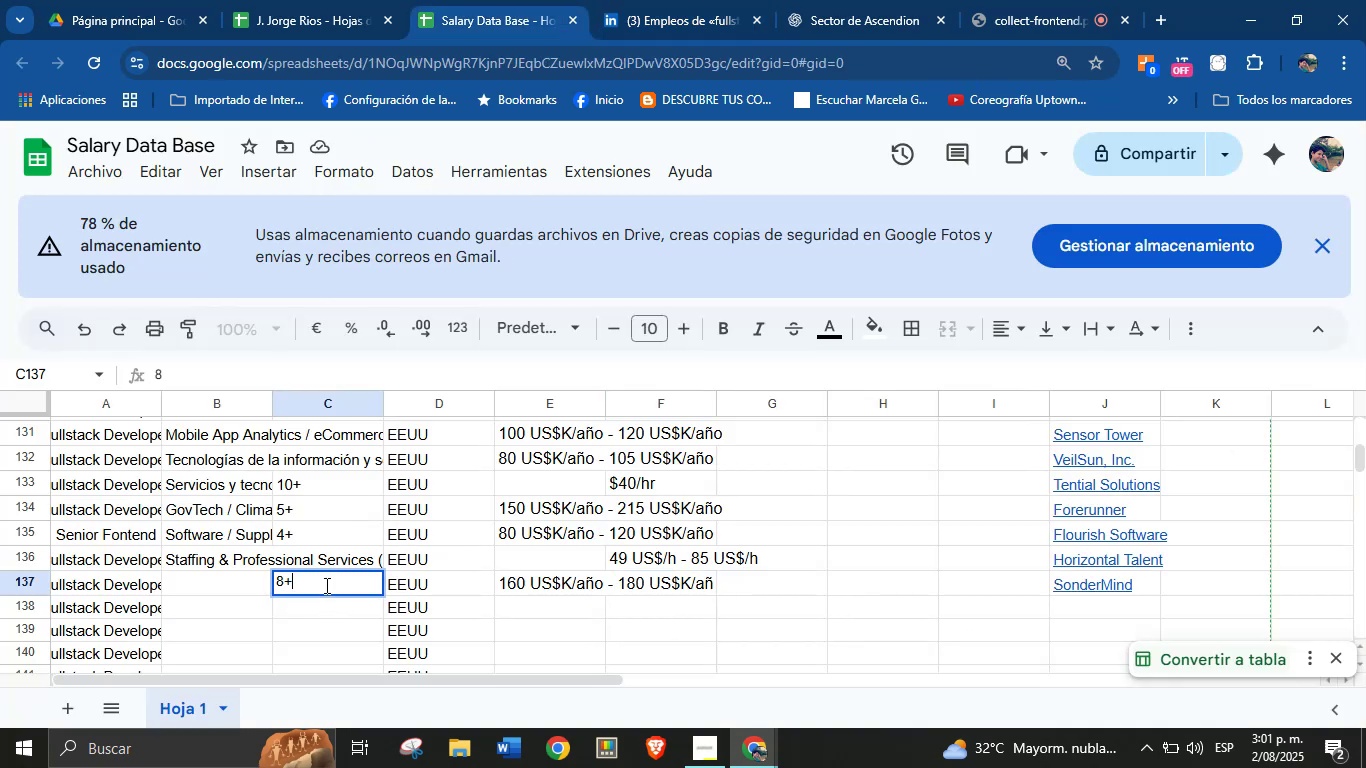 
key(Enter)
 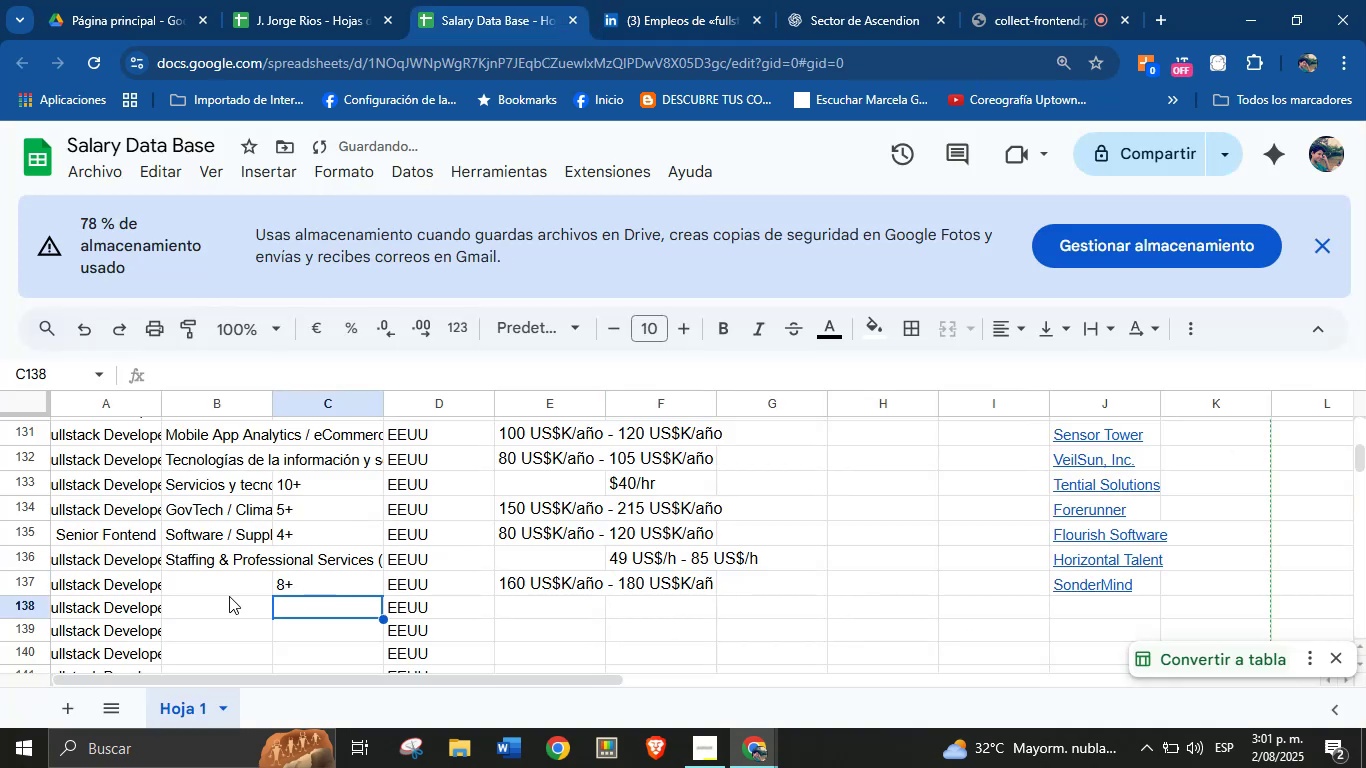 
left_click([228, 587])
 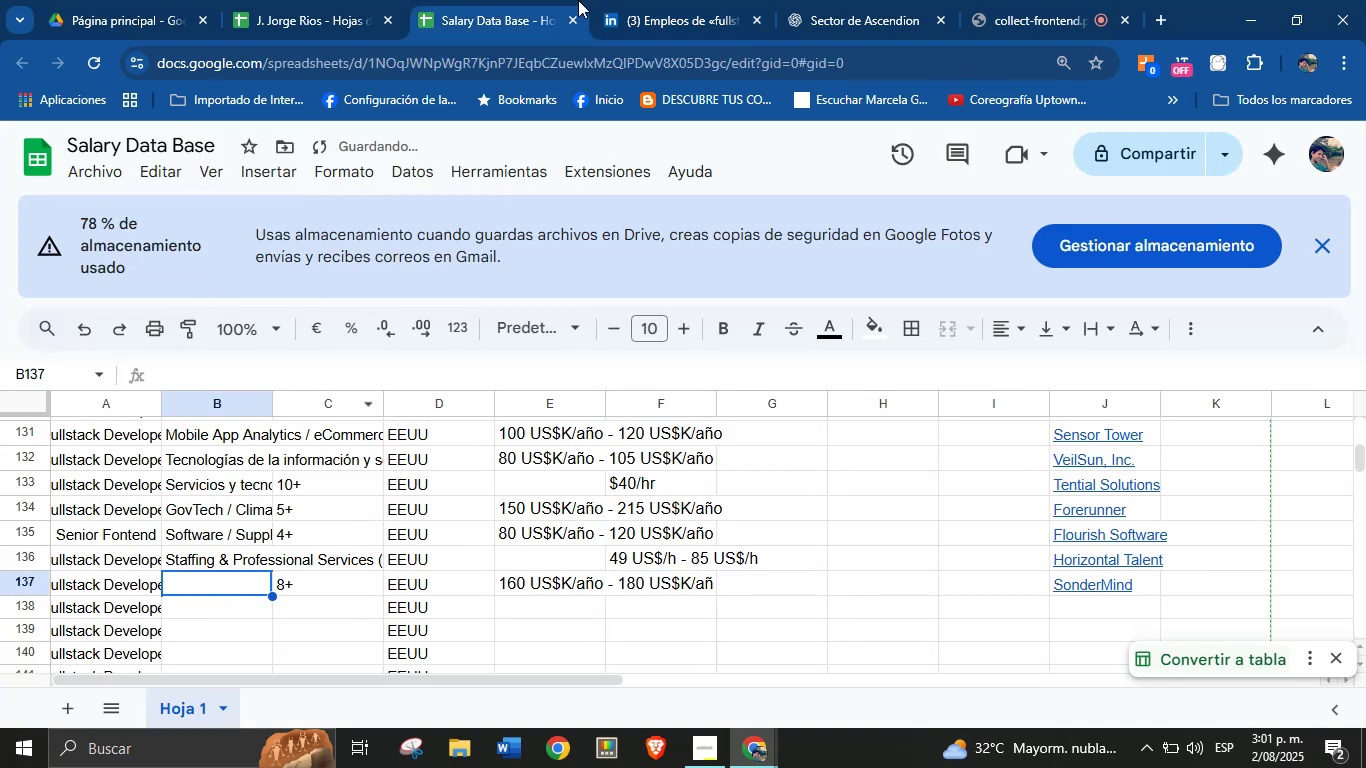 
left_click([695, 0])
 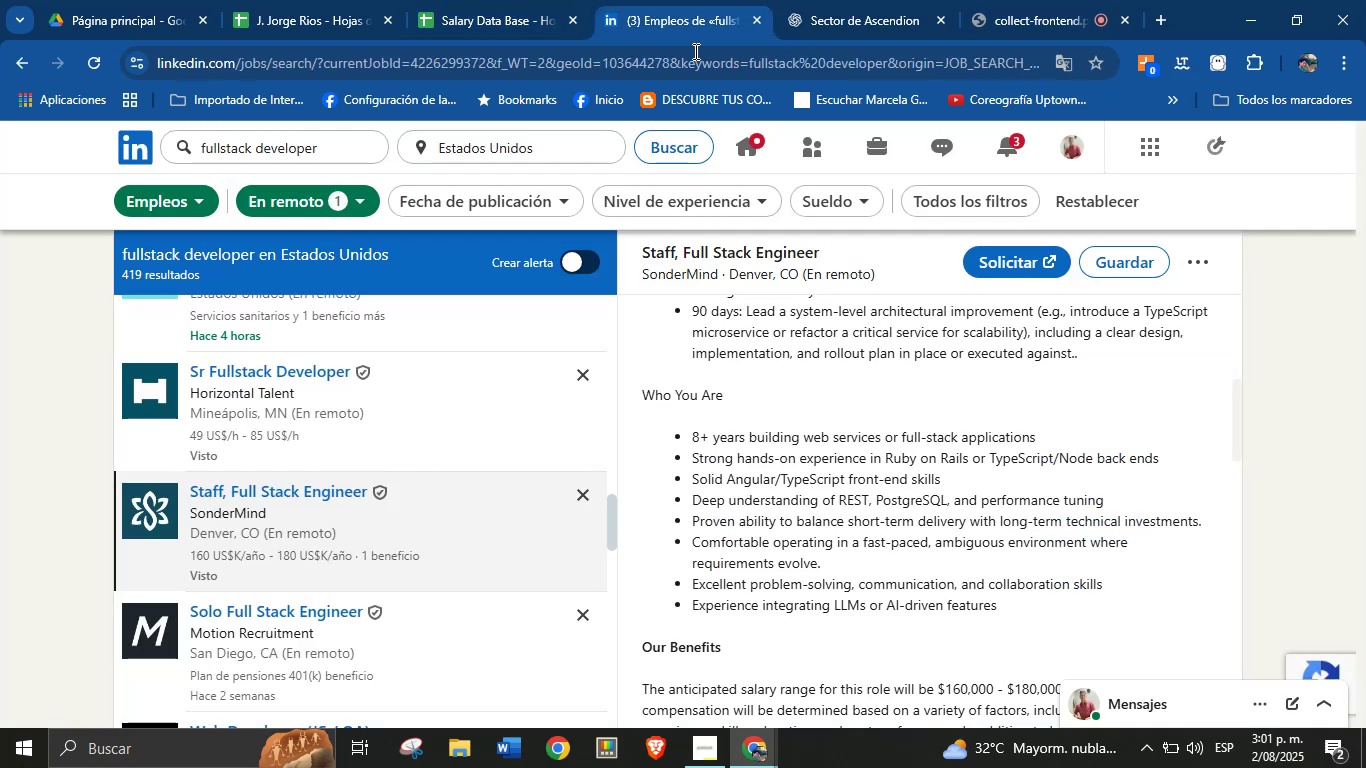 
left_click([495, 0])
 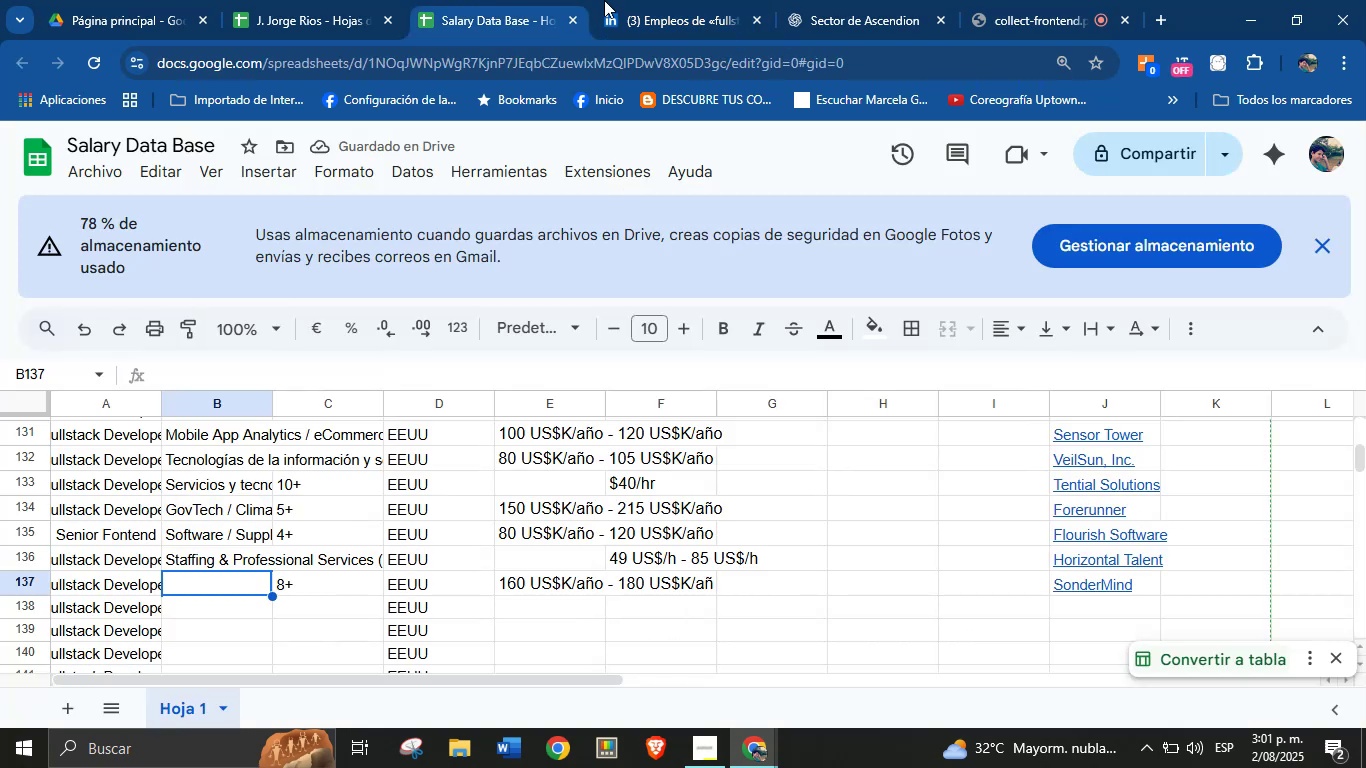 
left_click([659, 0])
 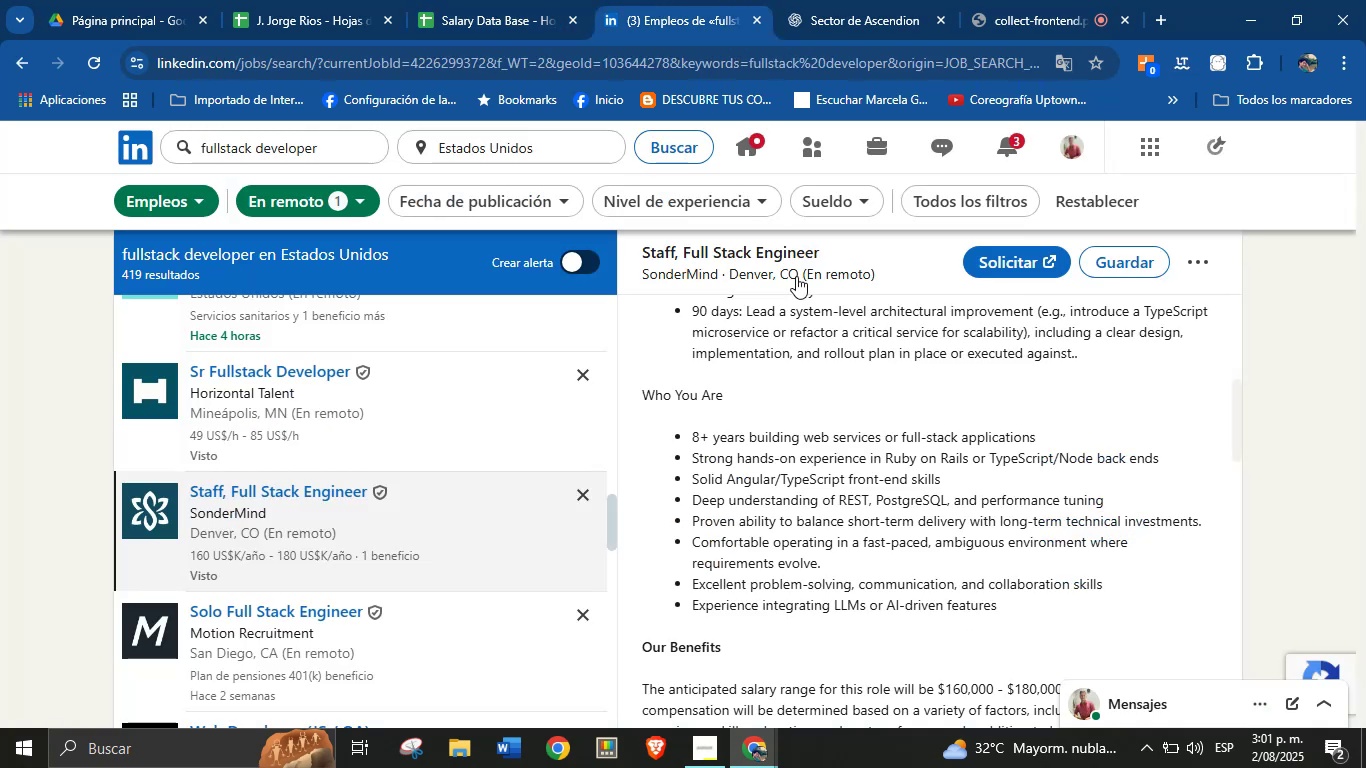 
scroll: coordinate [752, 394], scroll_direction: up, amount: 11.0
 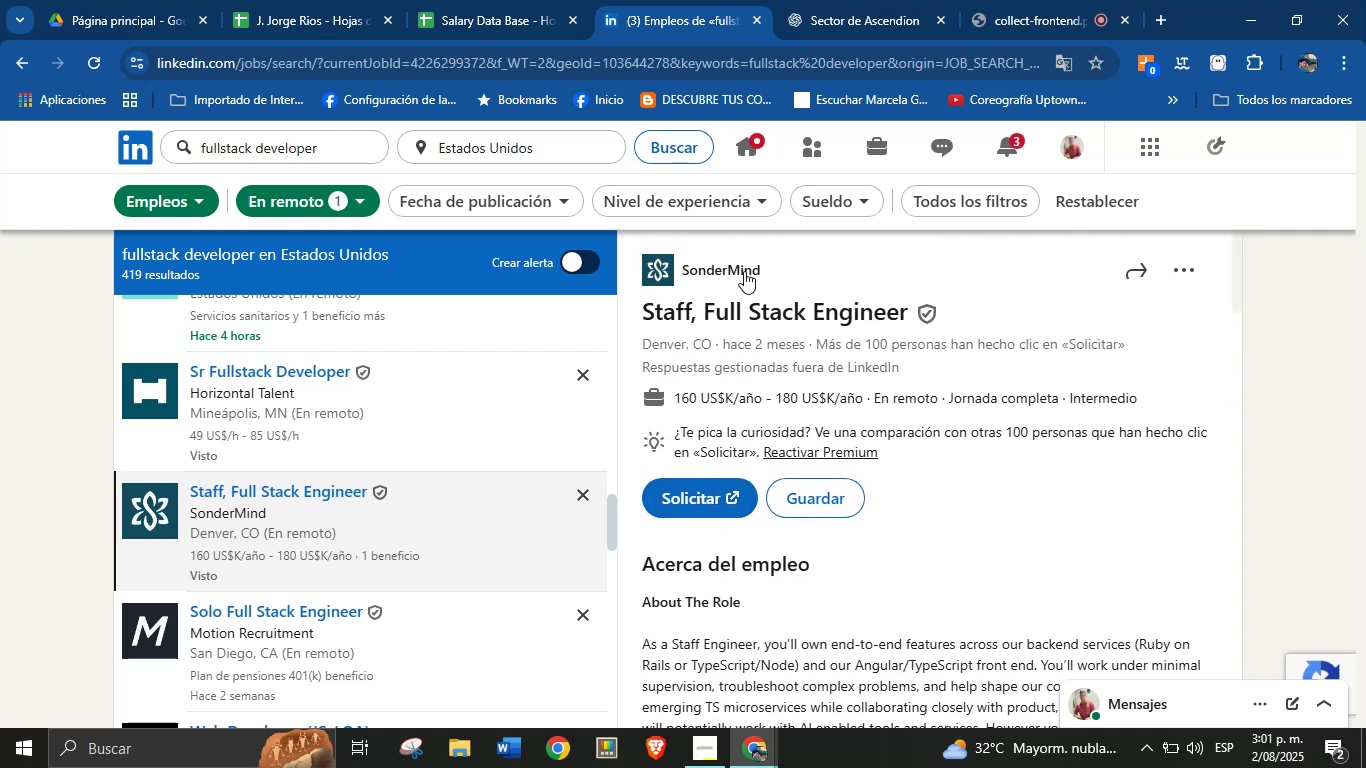 
right_click([744, 269])
 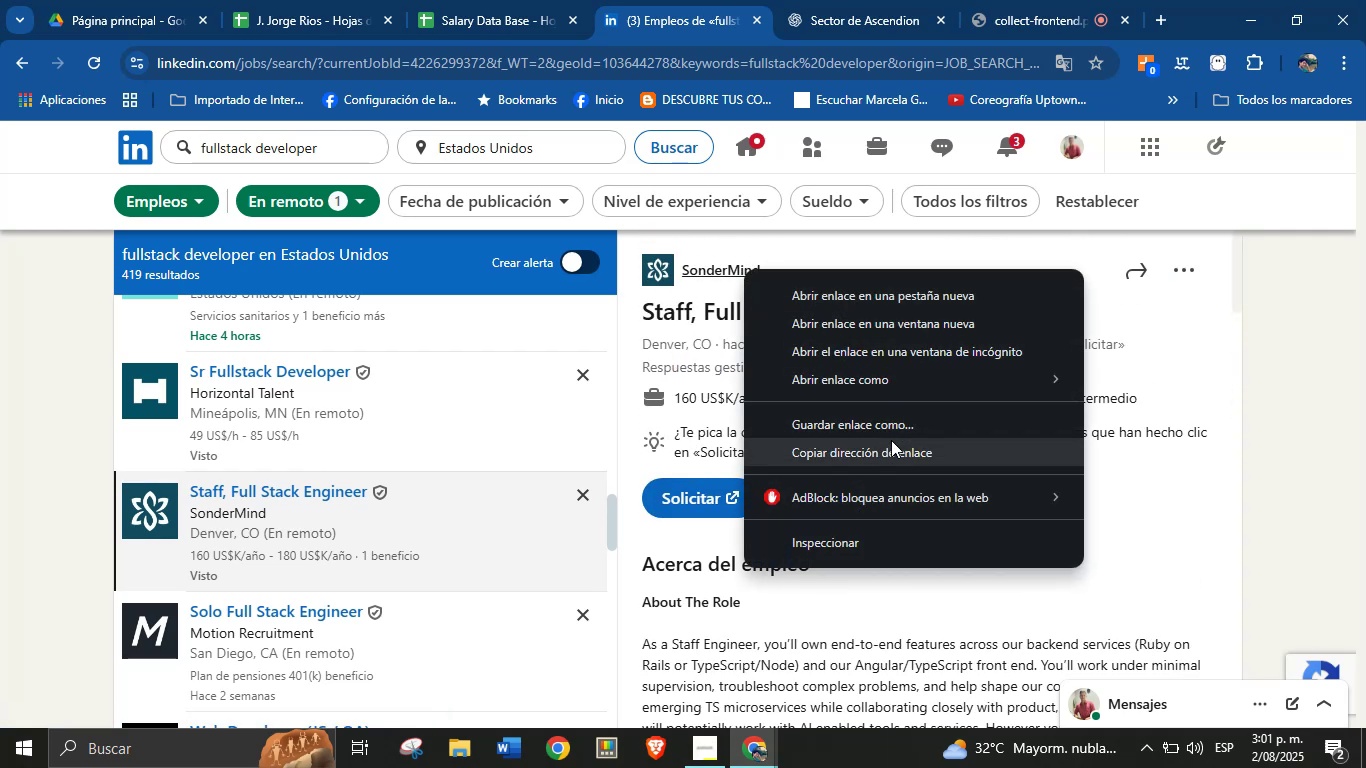 
left_click([891, 452])
 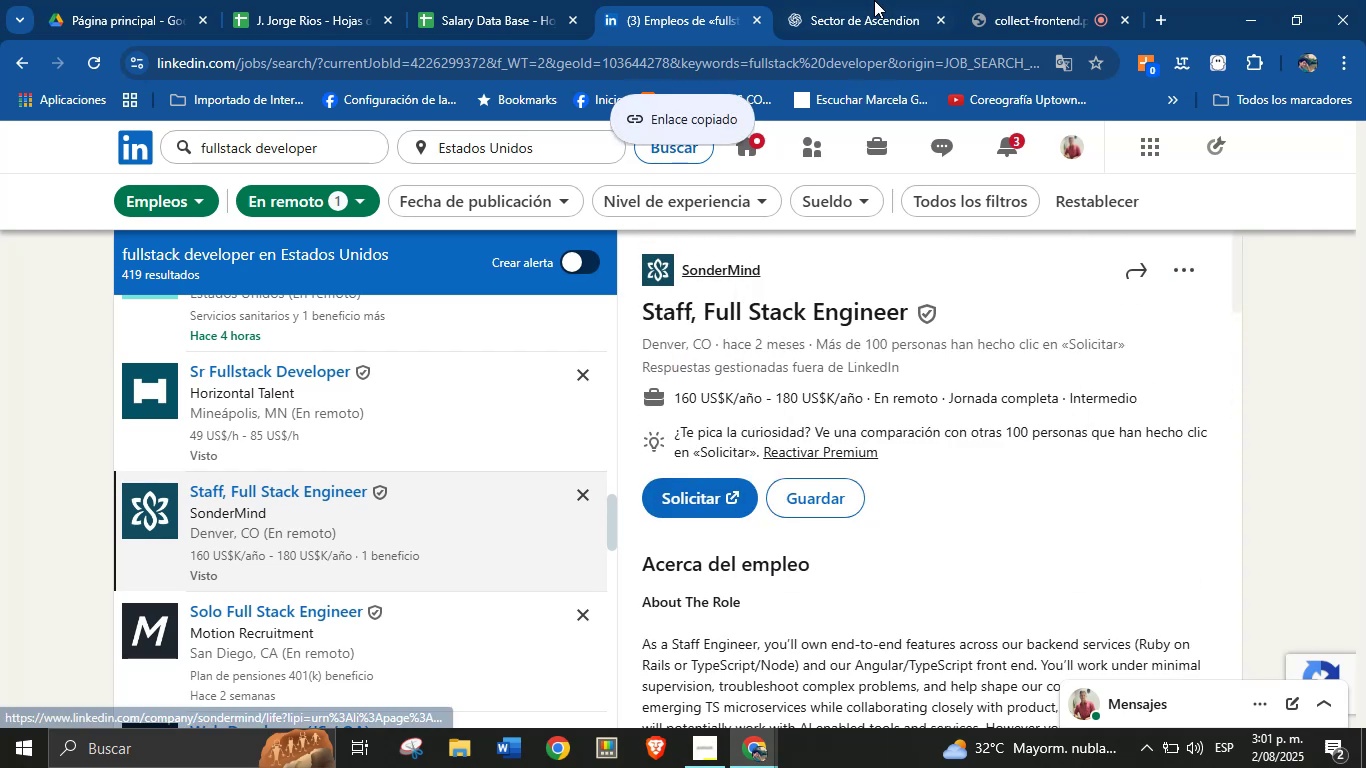 
left_click([880, 0])
 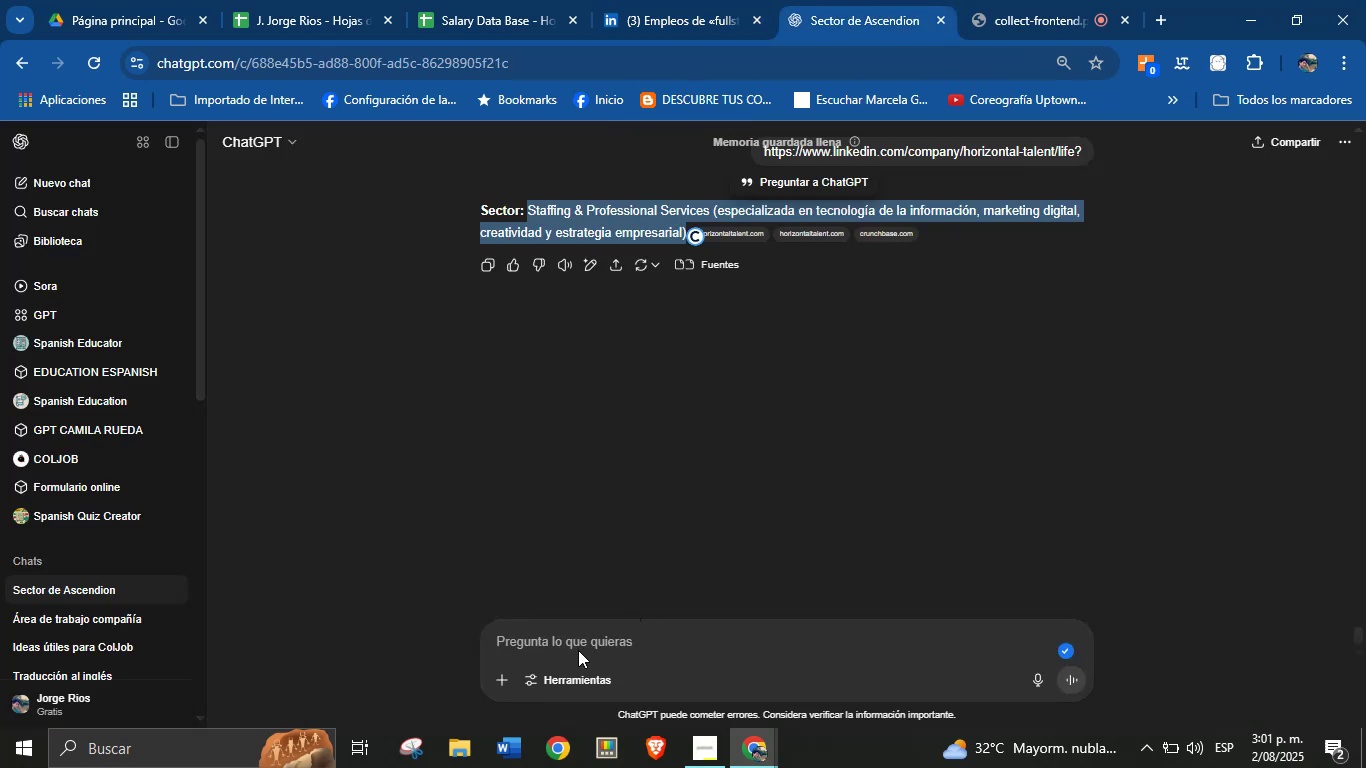 
left_click([577, 647])
 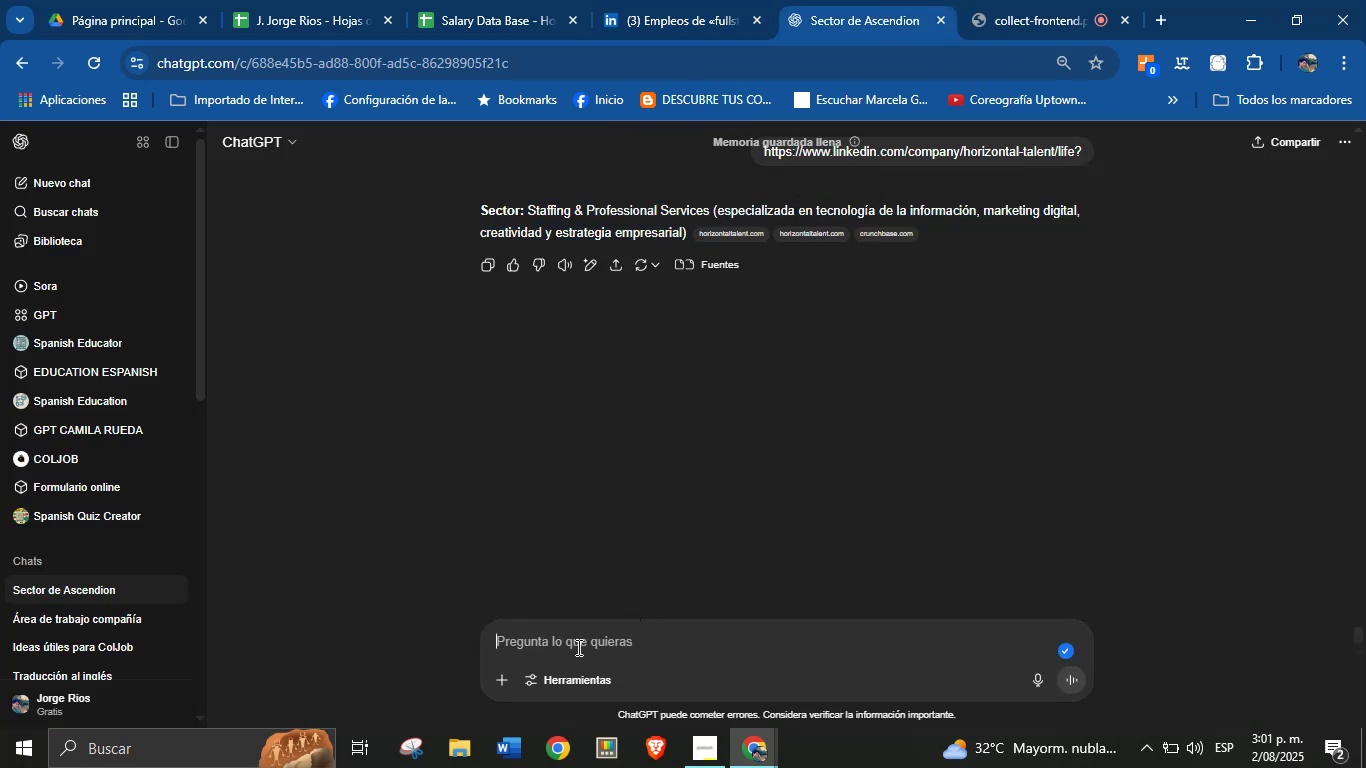 
key(Control+ControlLeft)
 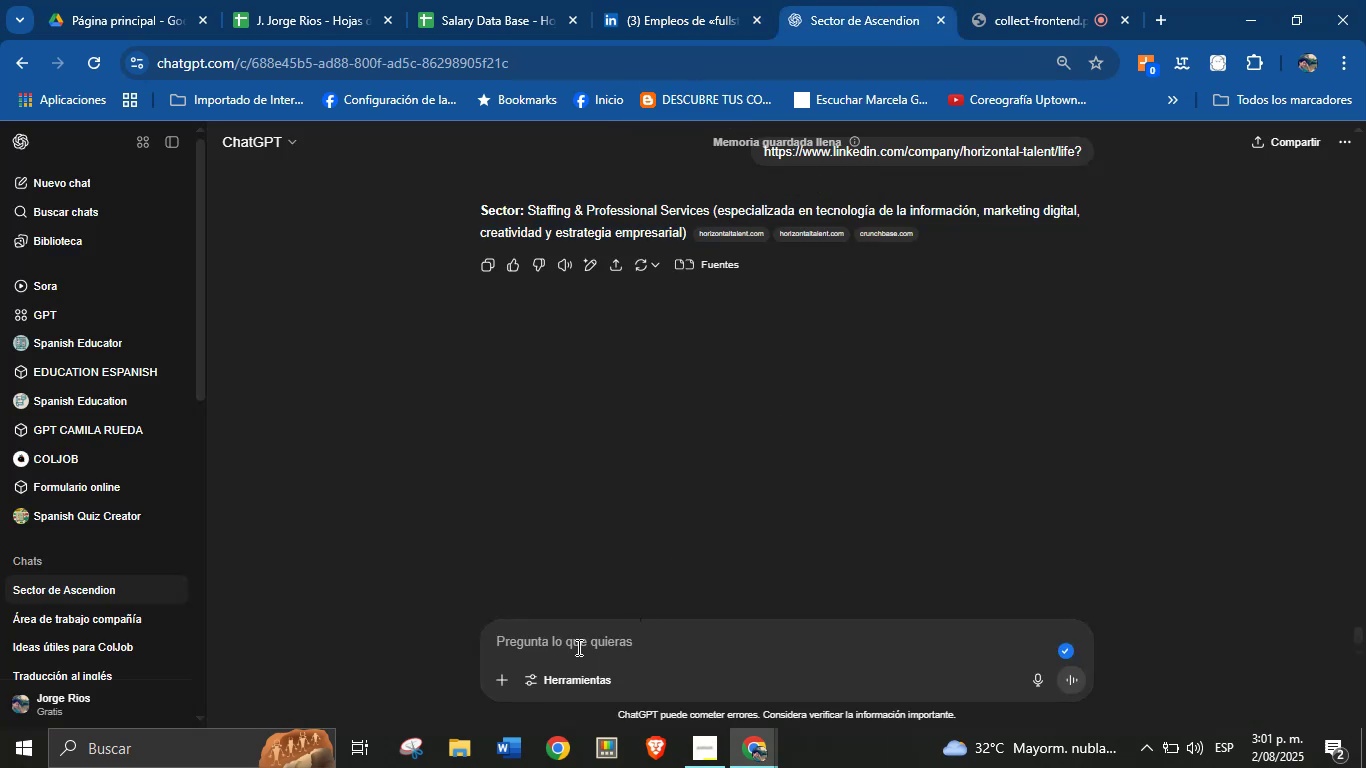 
key(Break)
 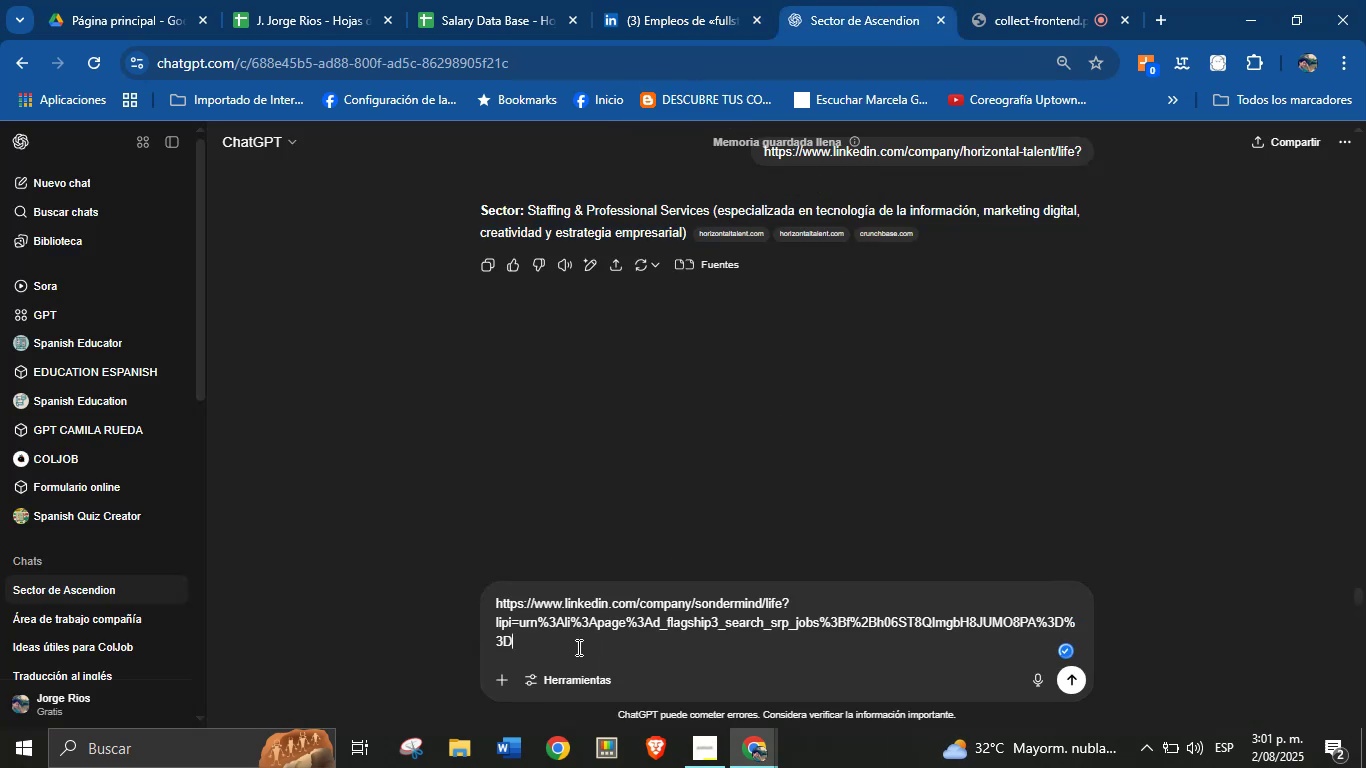 
key(Control+V)
 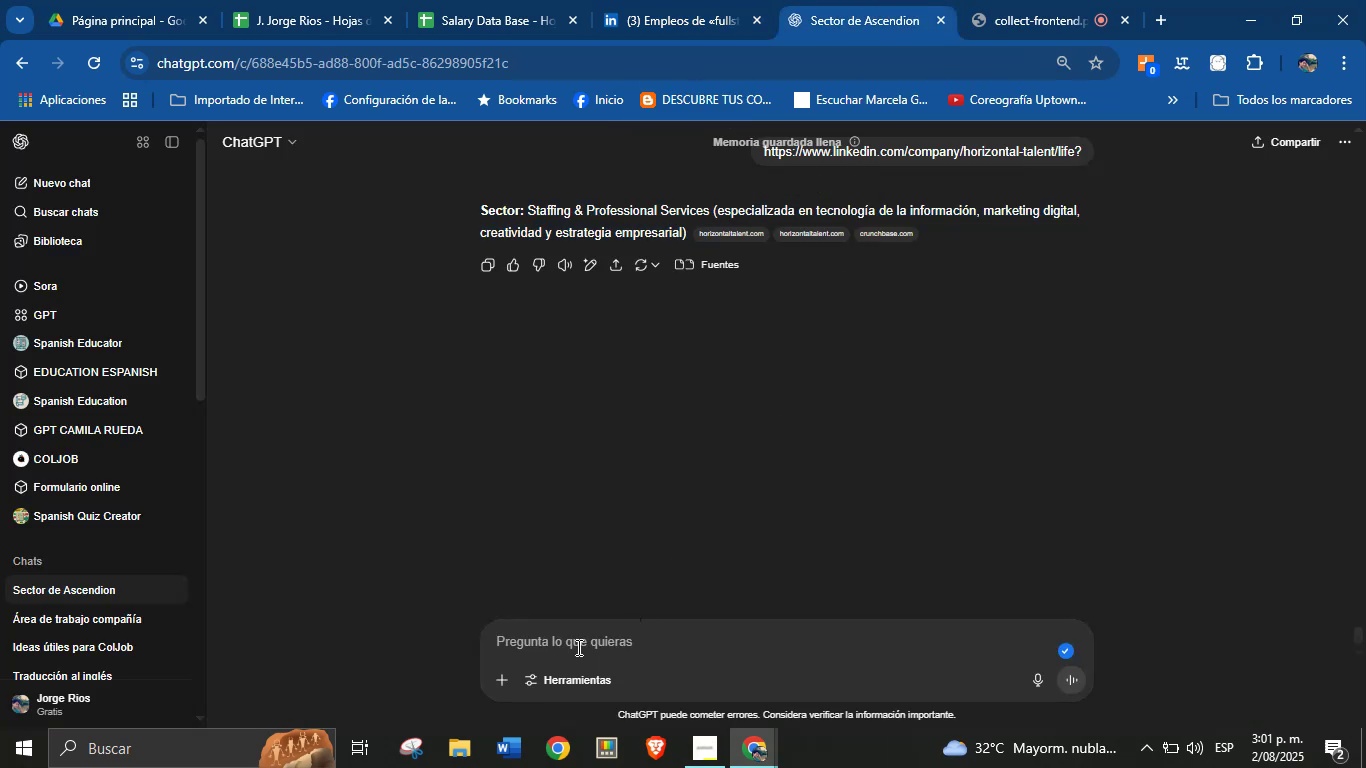 
key(Enter)
 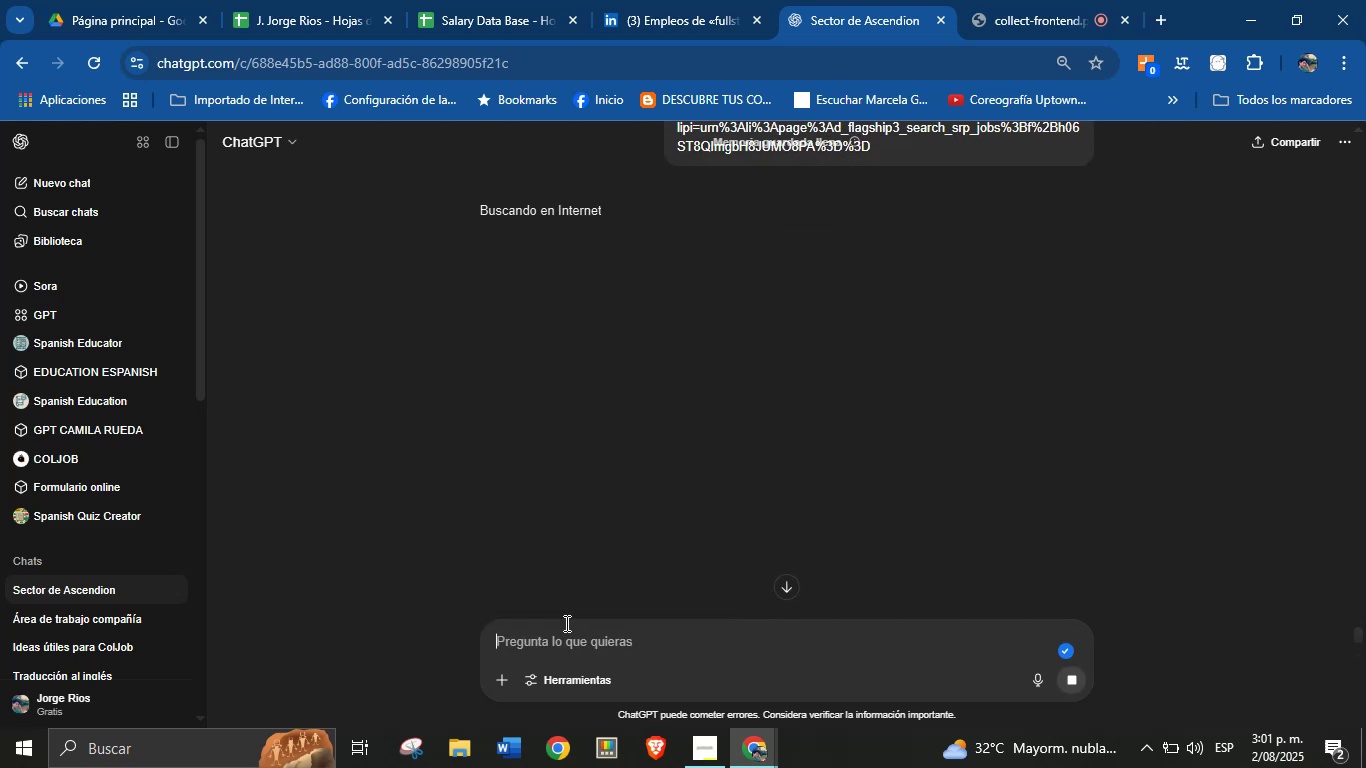 
wait(13.59)
 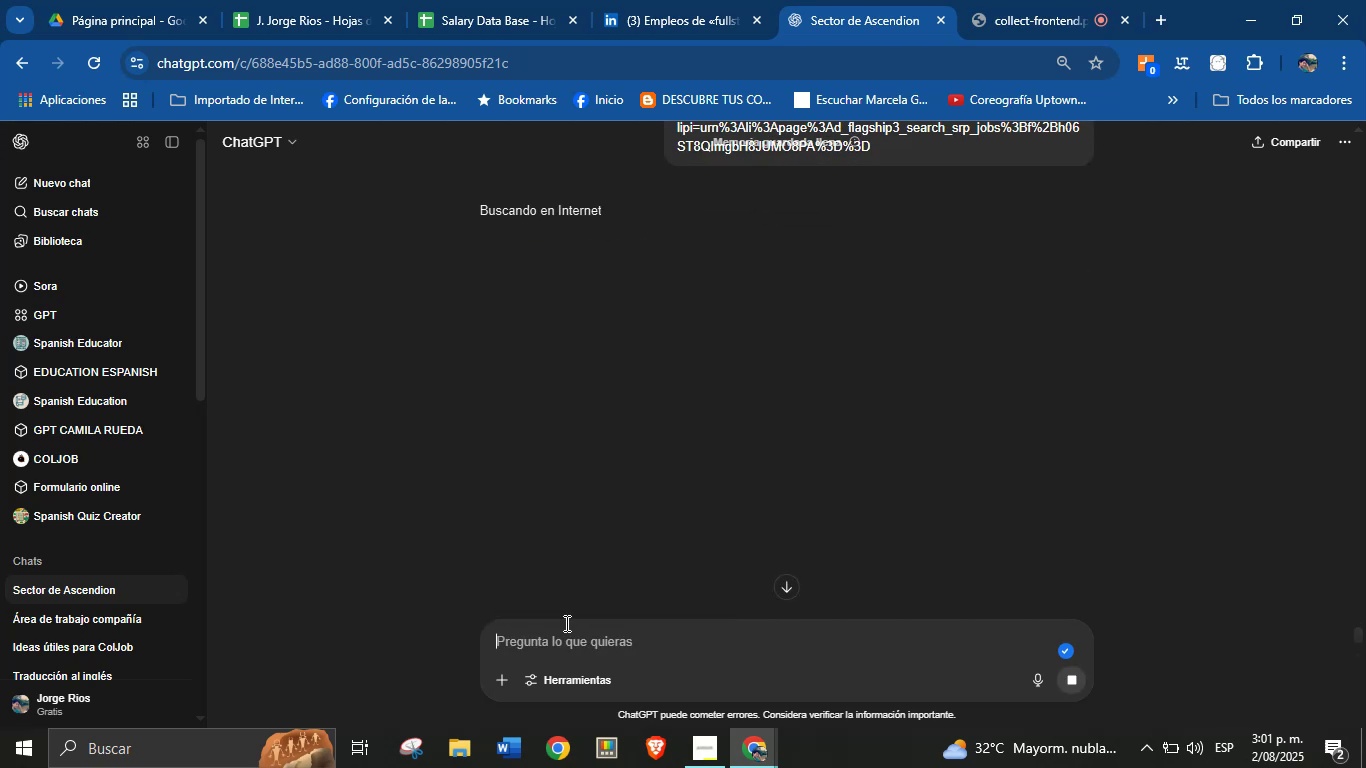 
left_click([569, 530])
 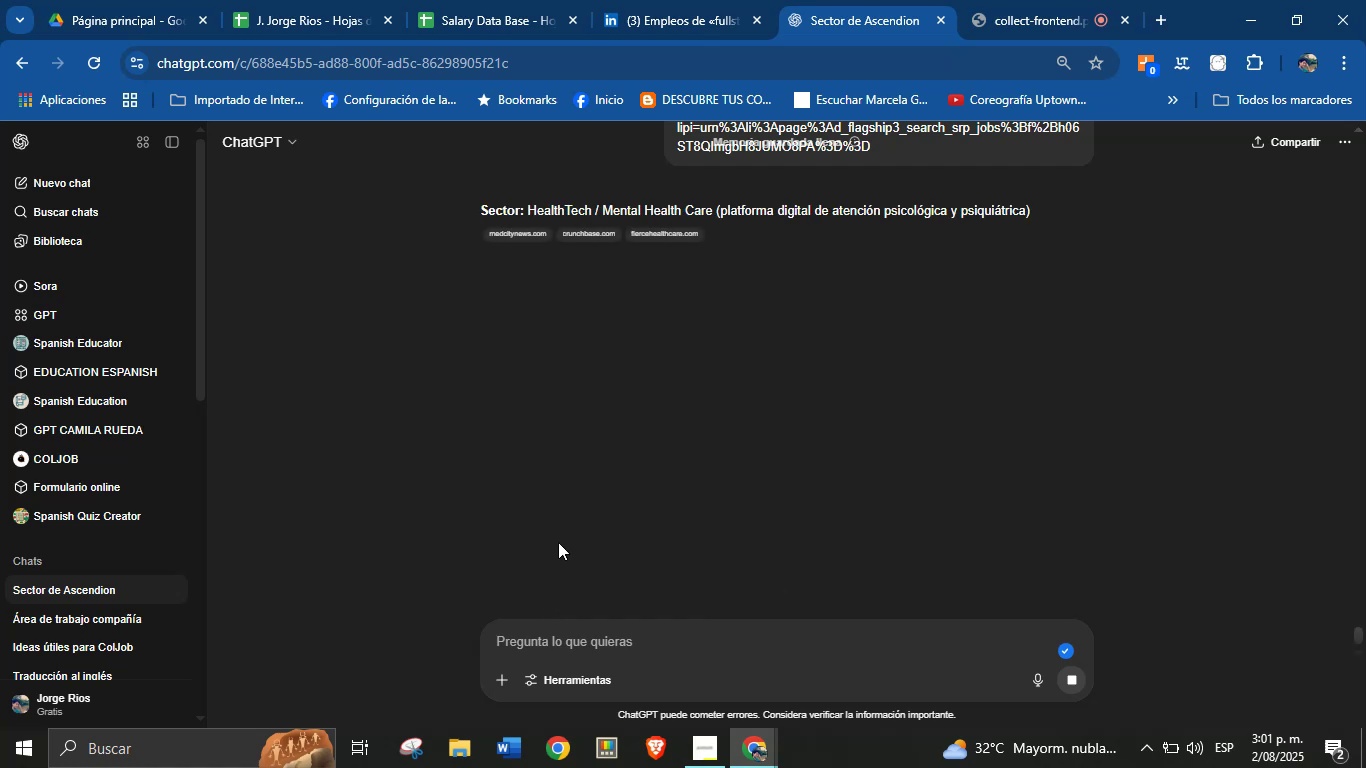 
wait(6.44)
 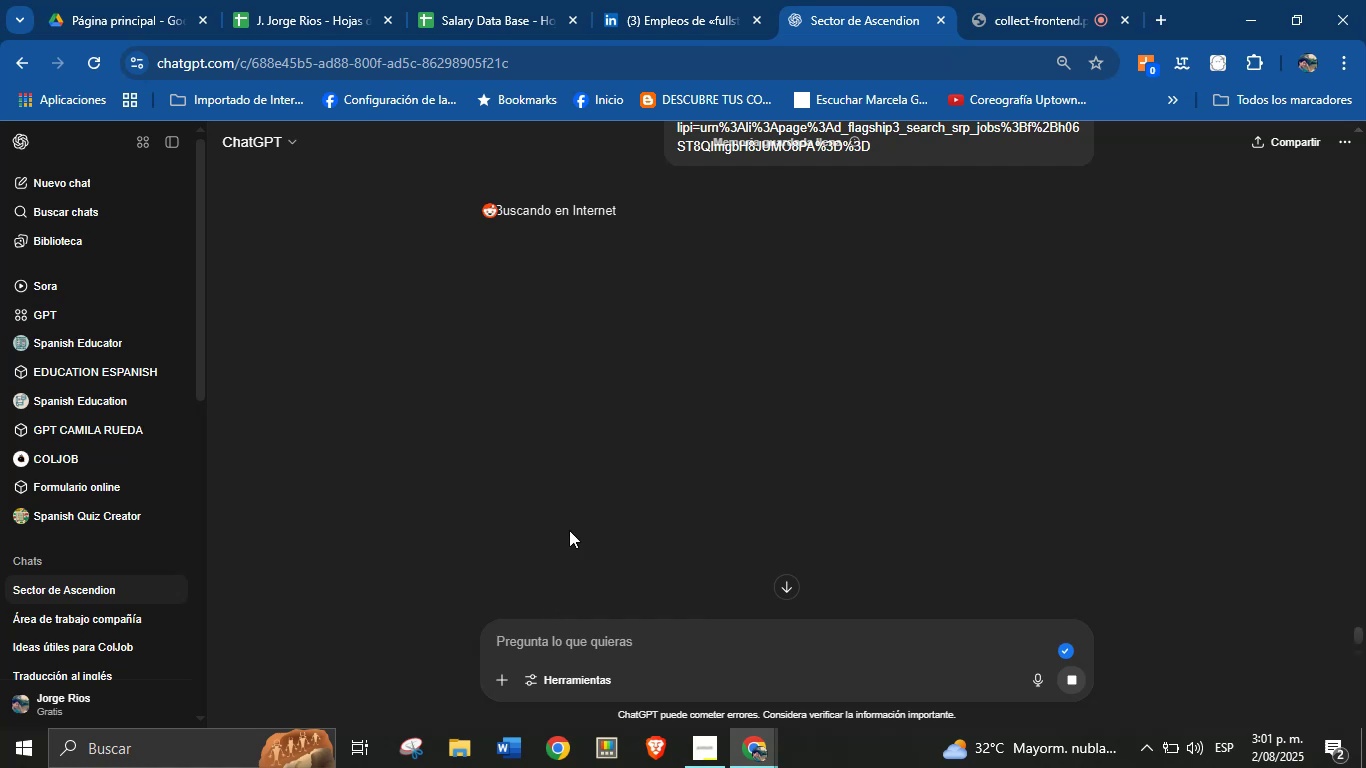 
mouse_move([554, 212])
 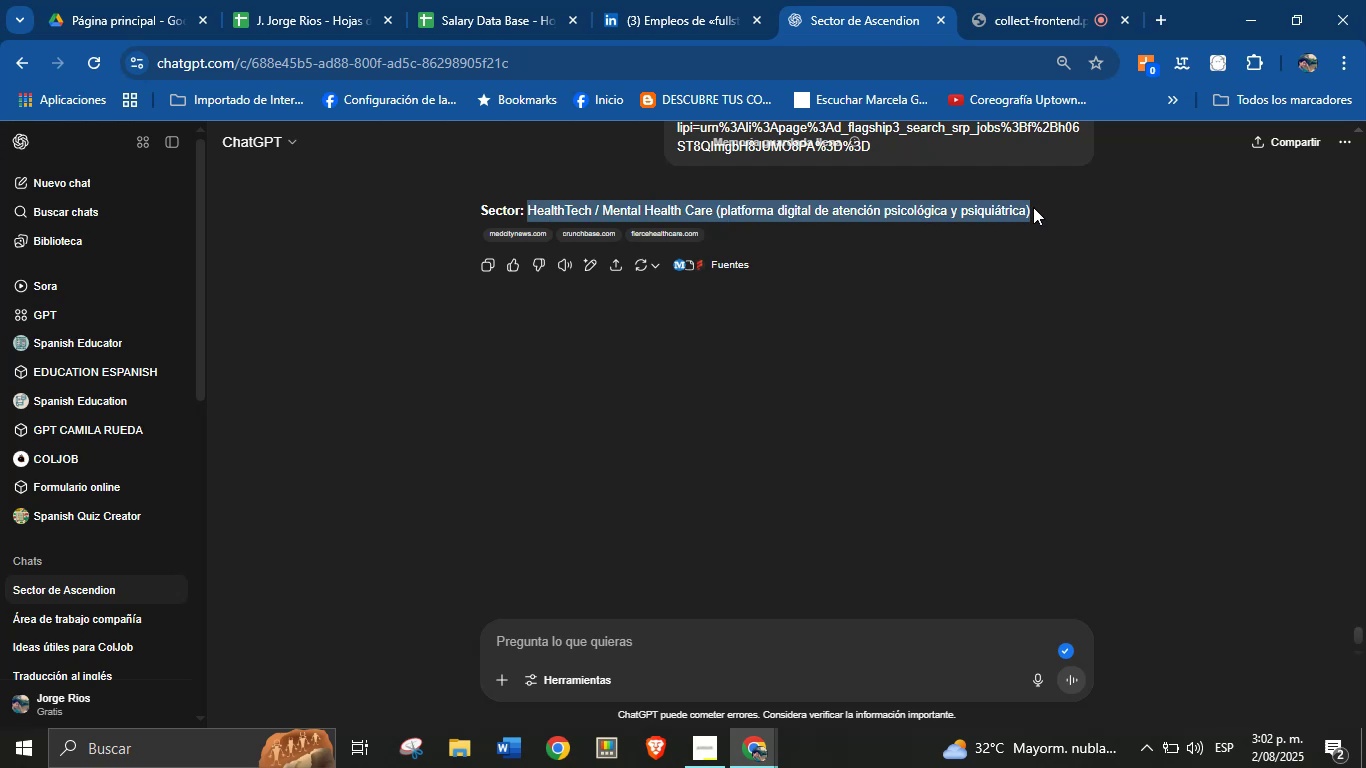 
hold_key(key=AltLeft, duration=0.34)
 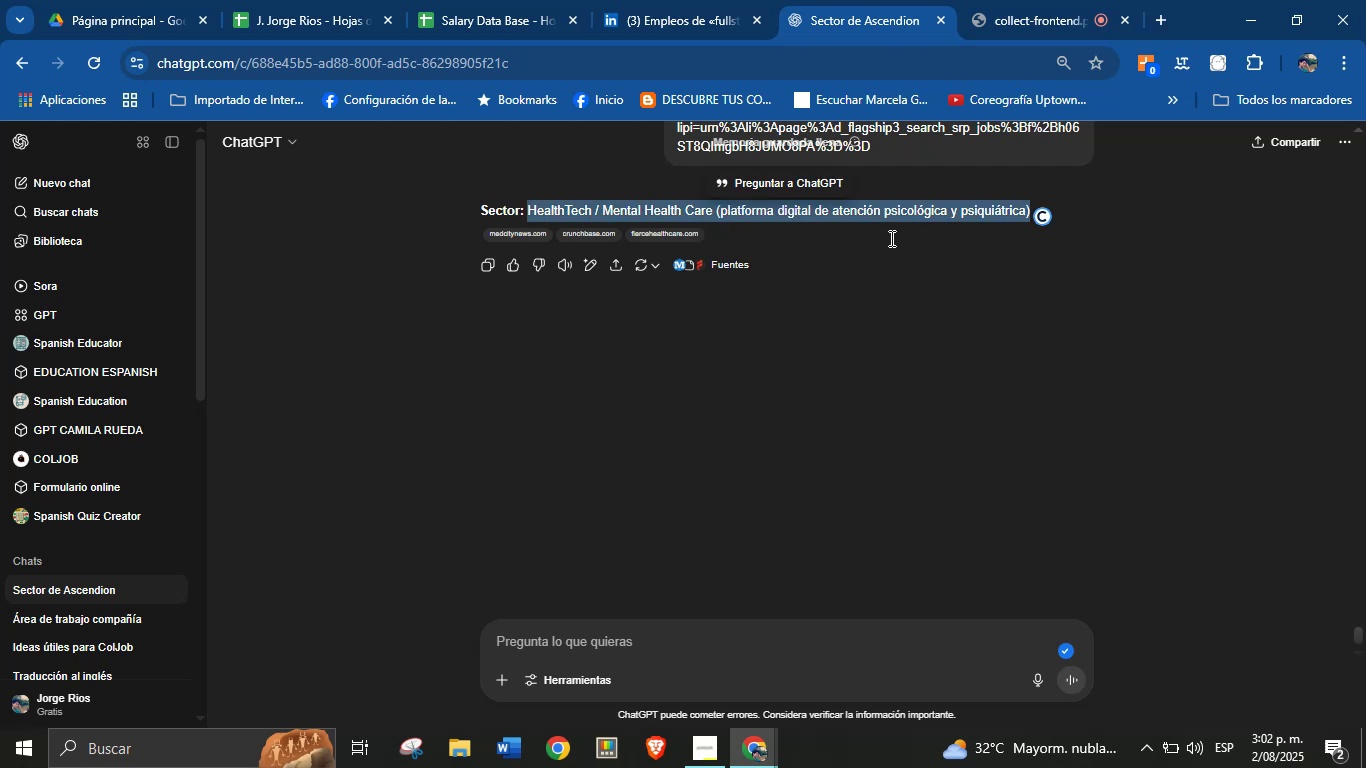 
hold_key(key=ControlLeft, duration=0.34)
 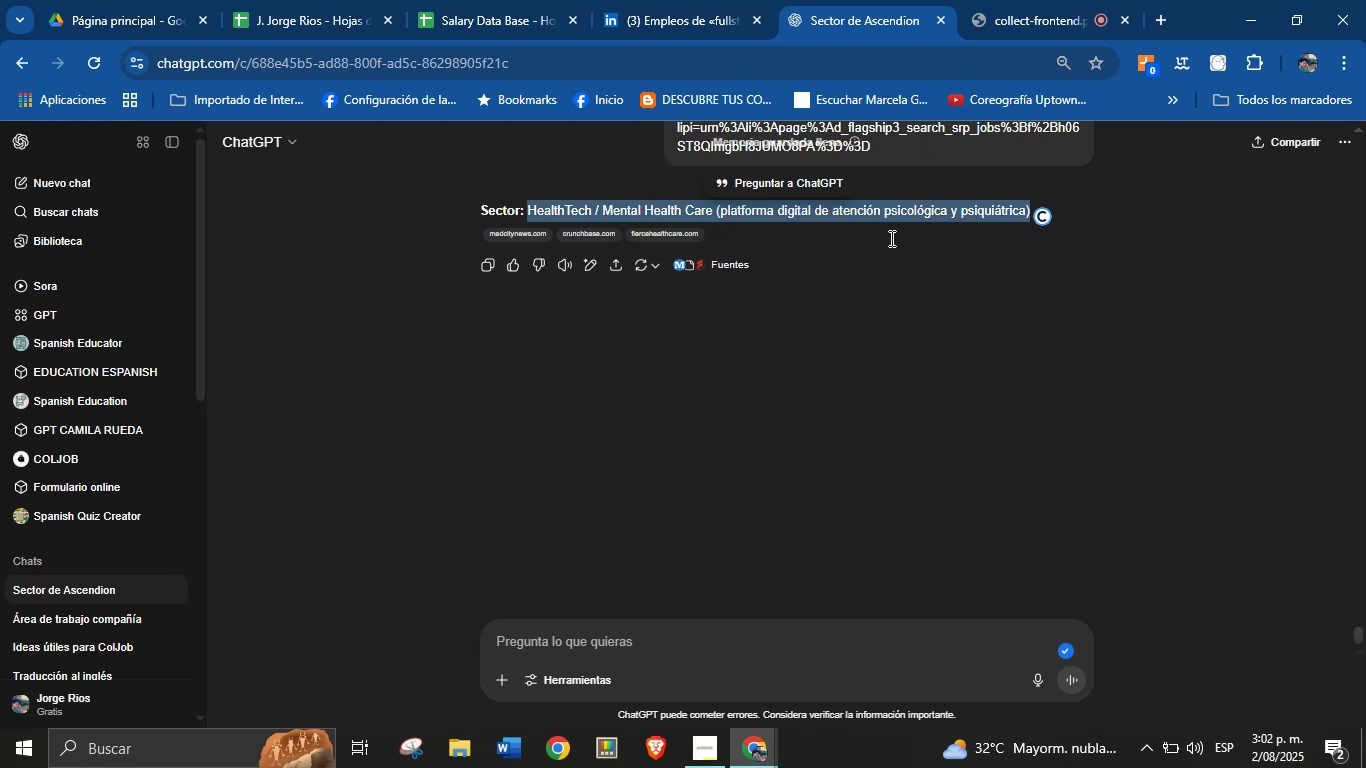 
hold_key(key=C, duration=0.33)
 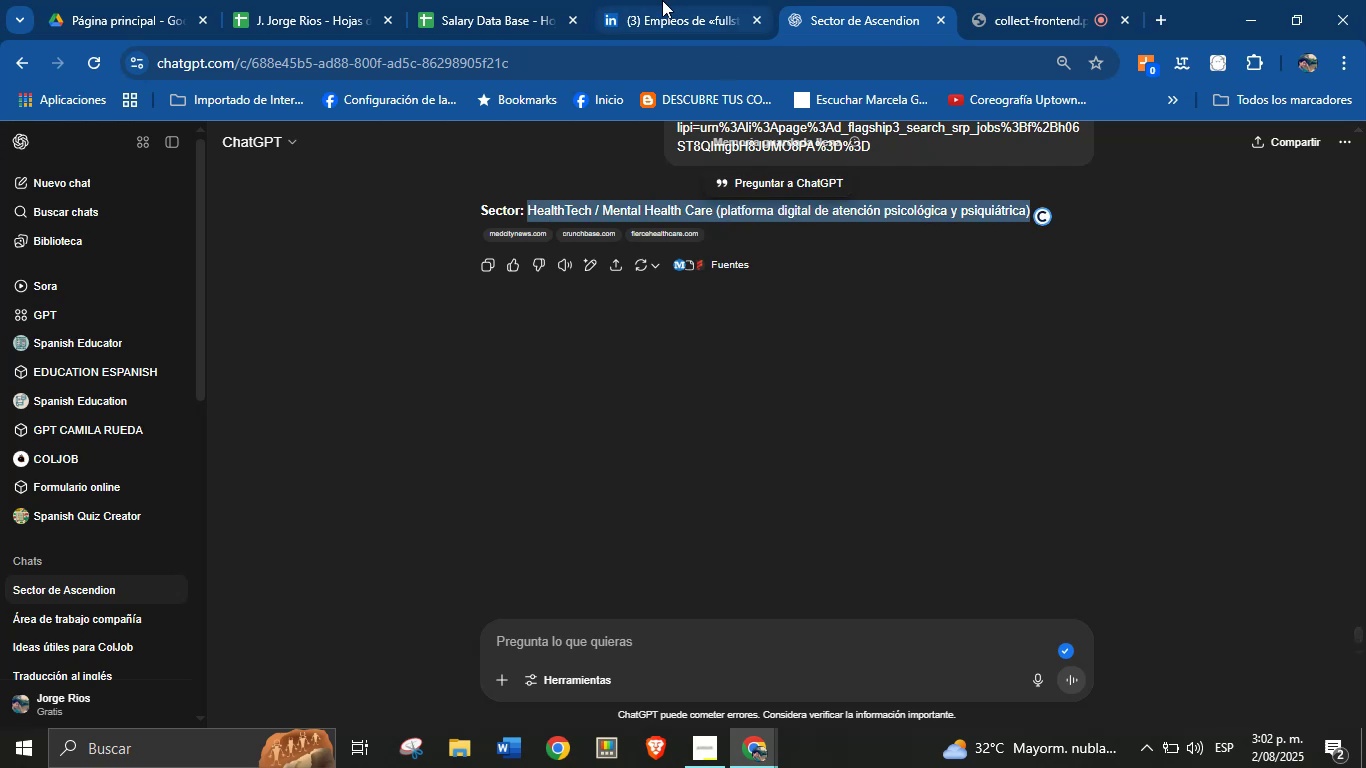 
left_click([510, 0])
 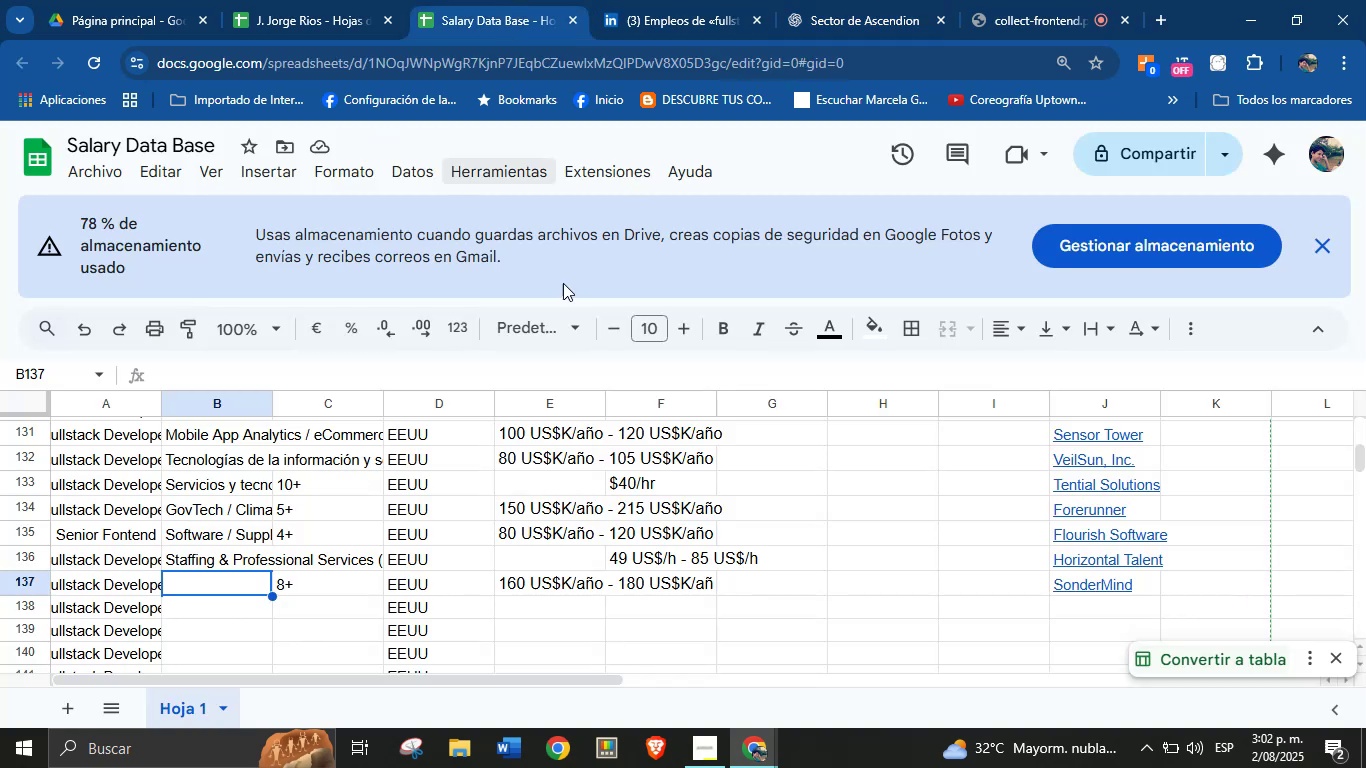 
key(Control+V)
 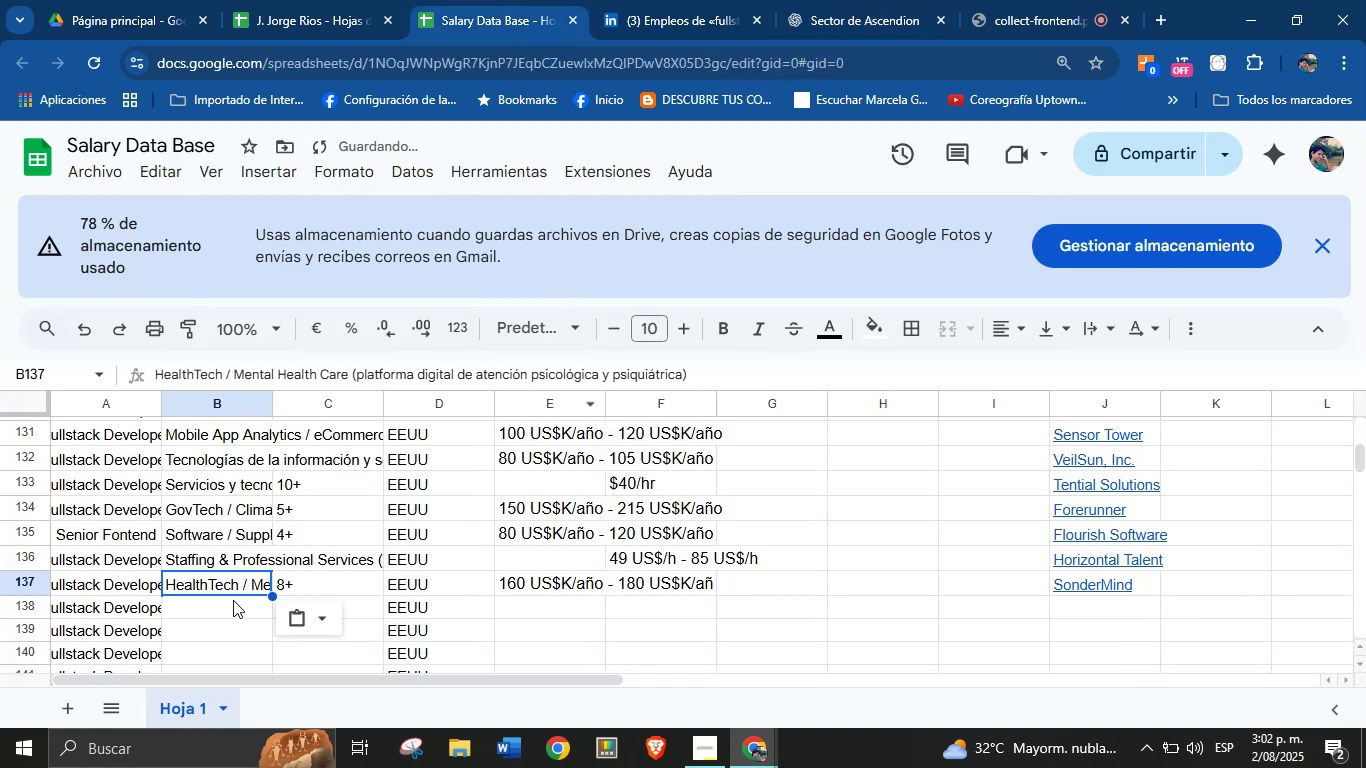 
key(Control+ControlLeft)
 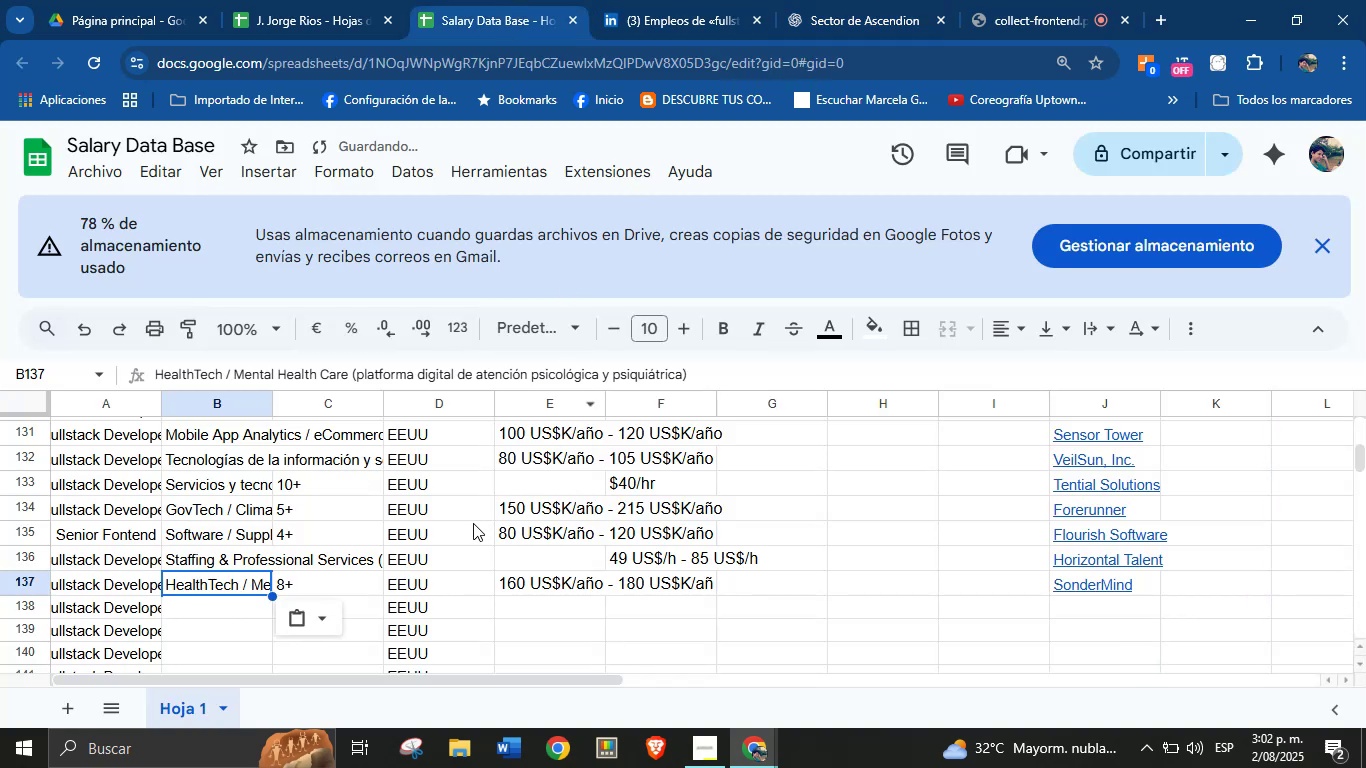 
key(Break)
 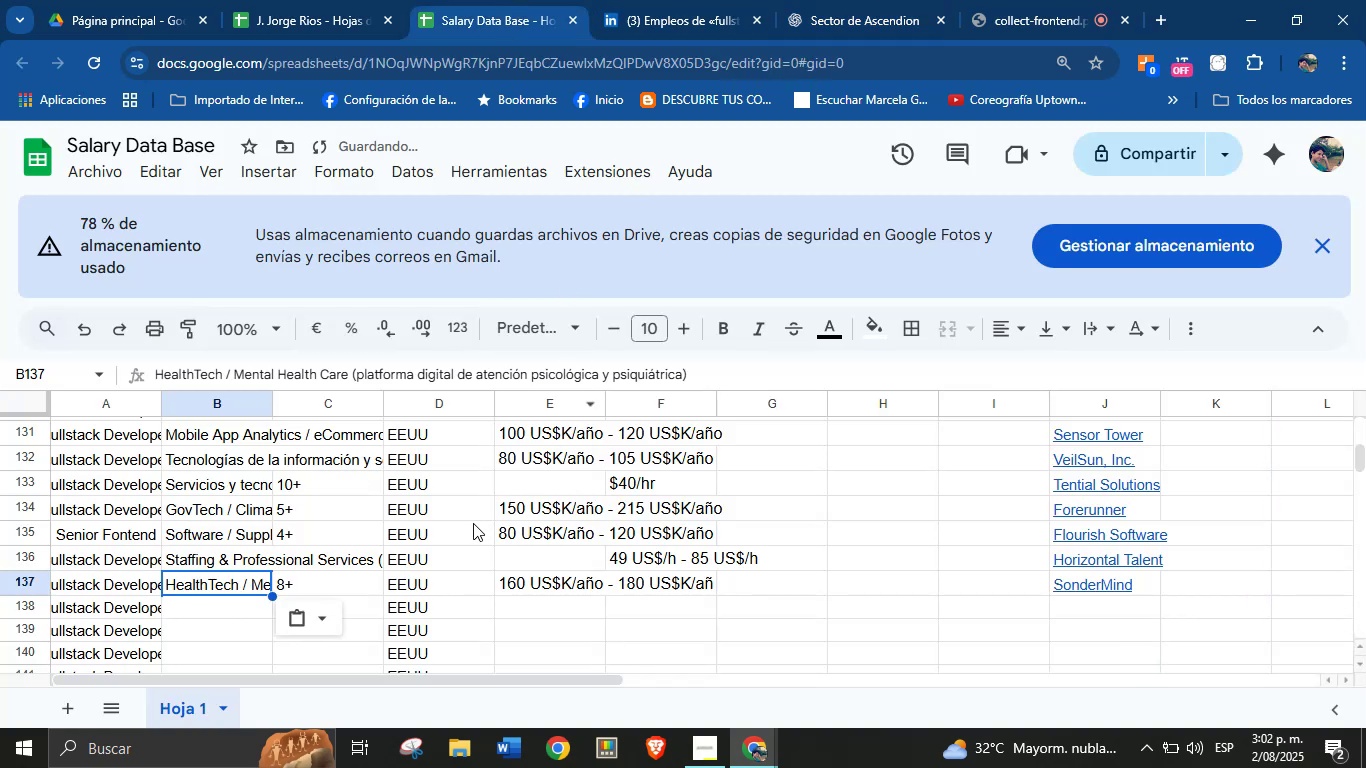 
left_click([218, 607])
 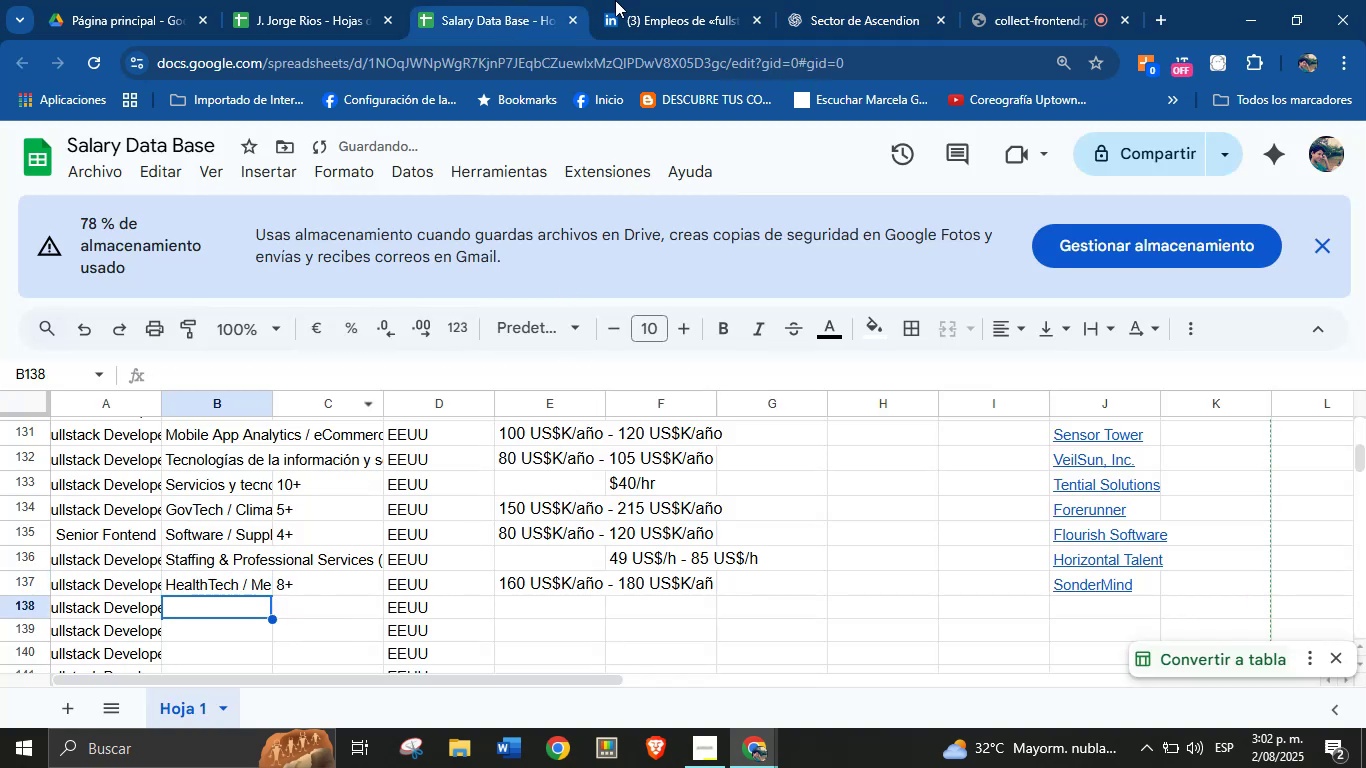 
left_click([743, 0])
 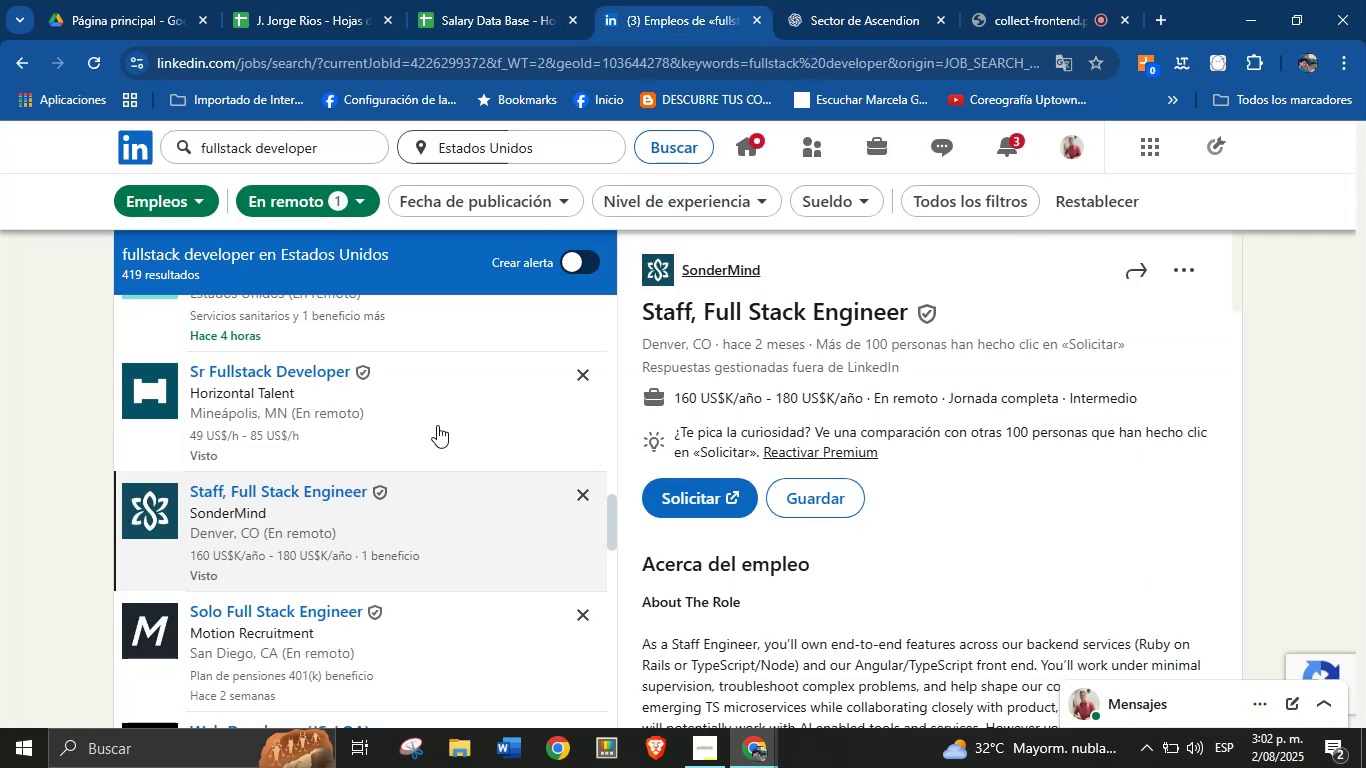 
scroll: coordinate [397, 473], scroll_direction: down, amount: 3.0
 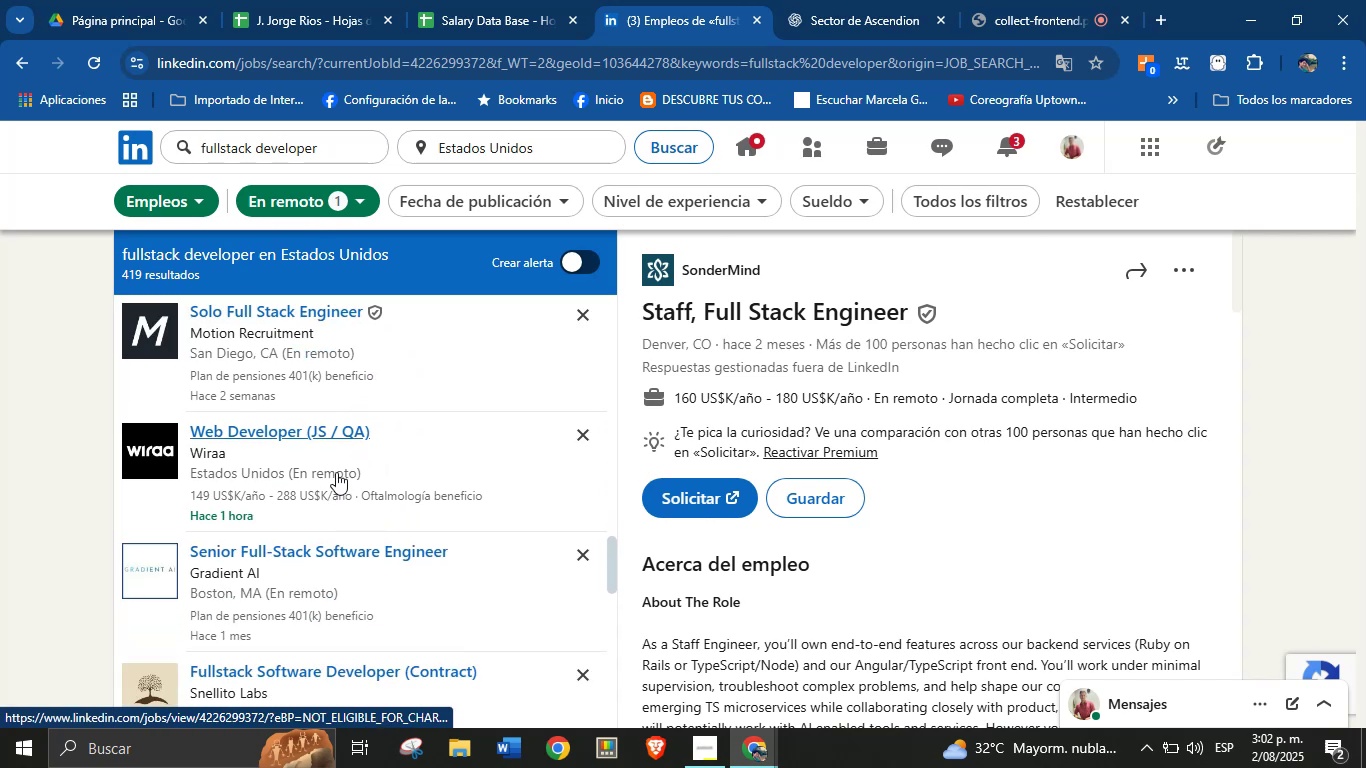 
left_click([336, 470])
 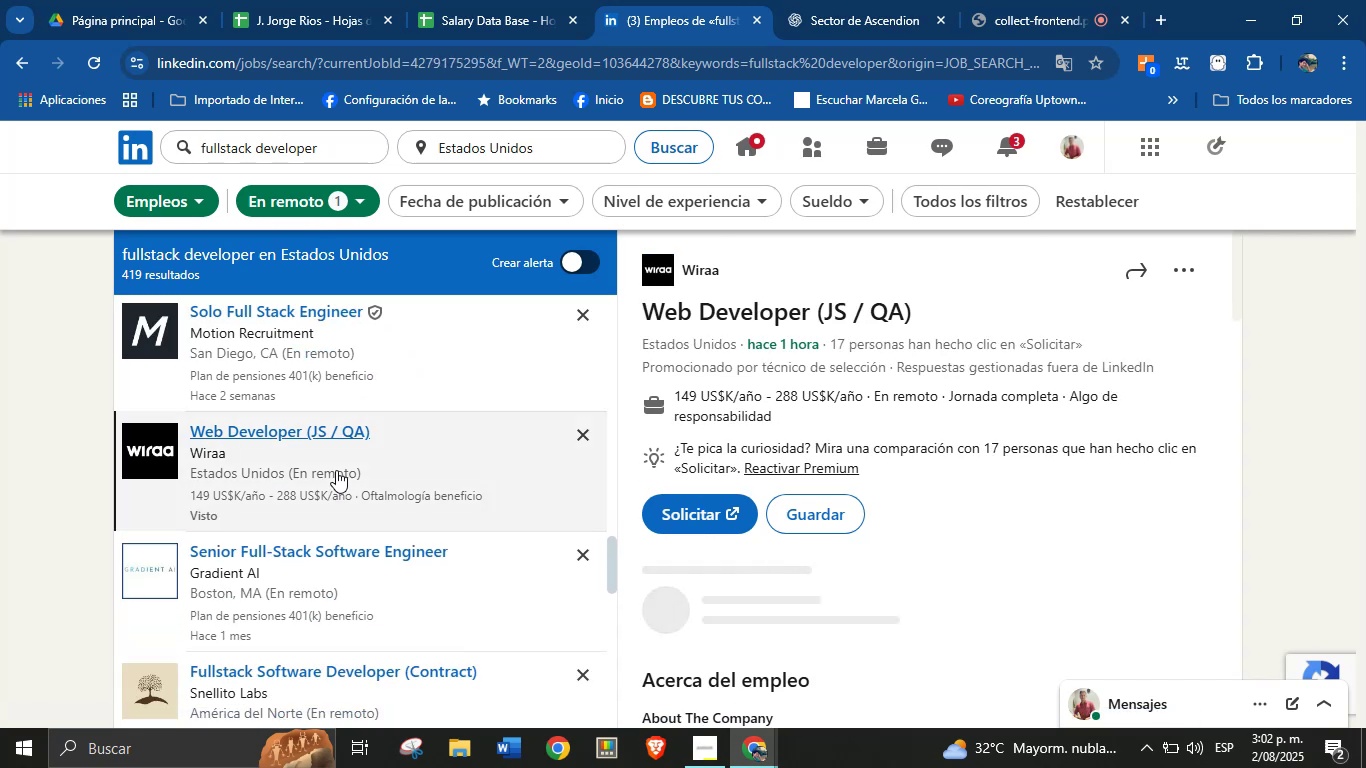 
left_click([471, 0])
 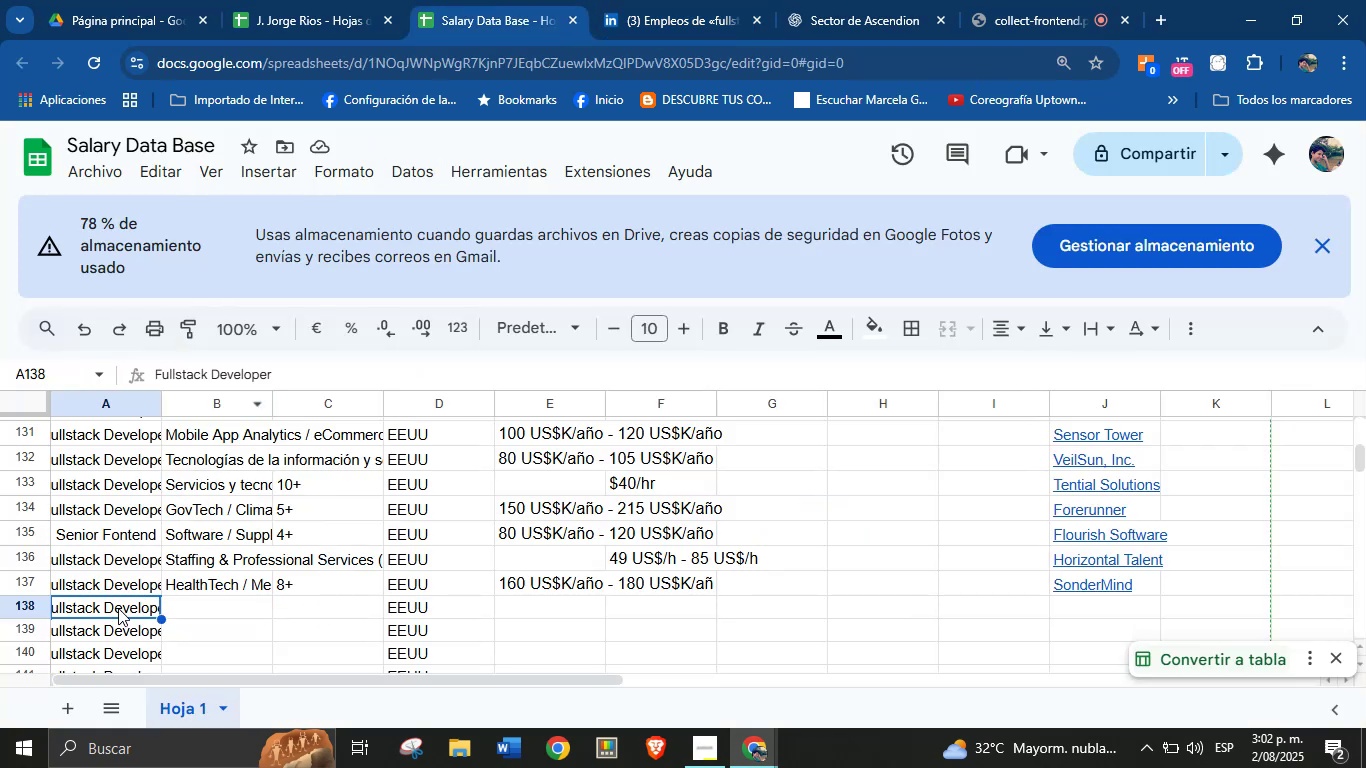 
type(Web Developer)
 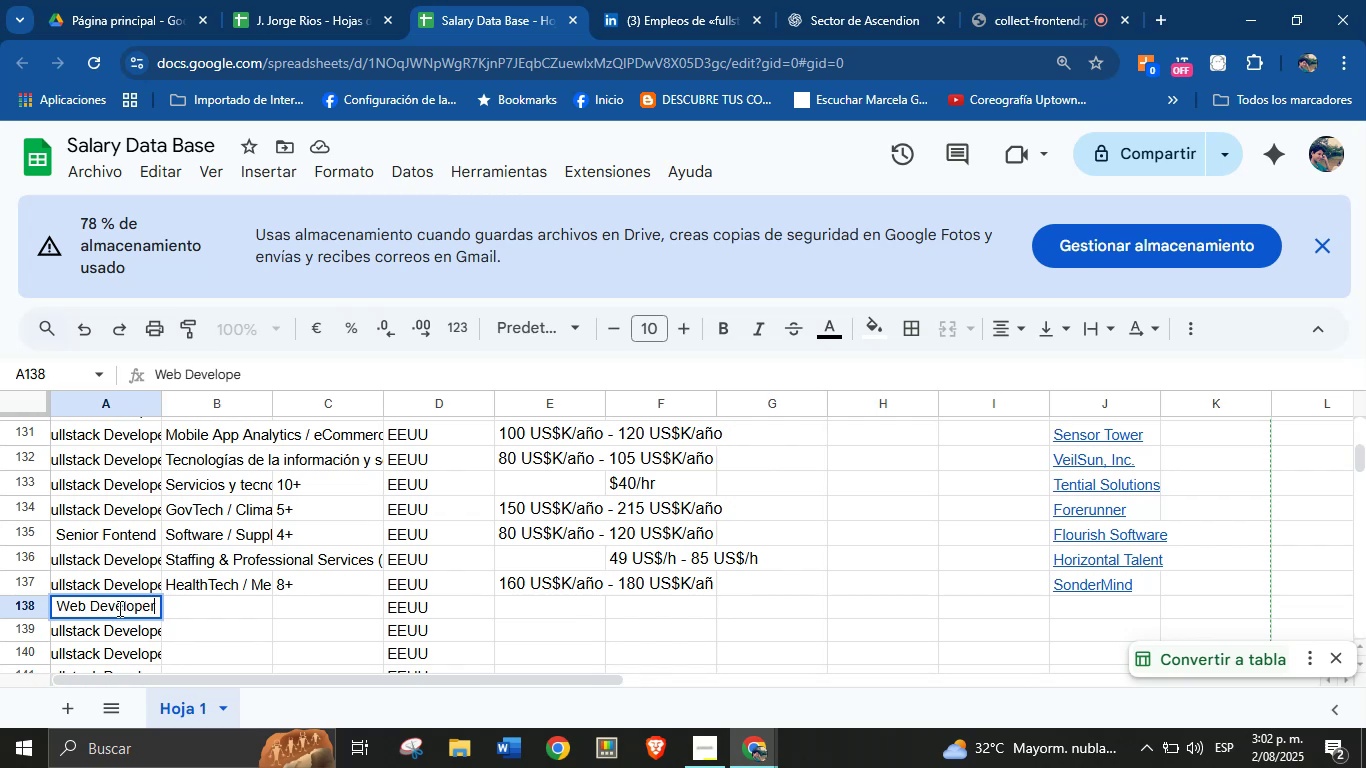 
key(Tab)
 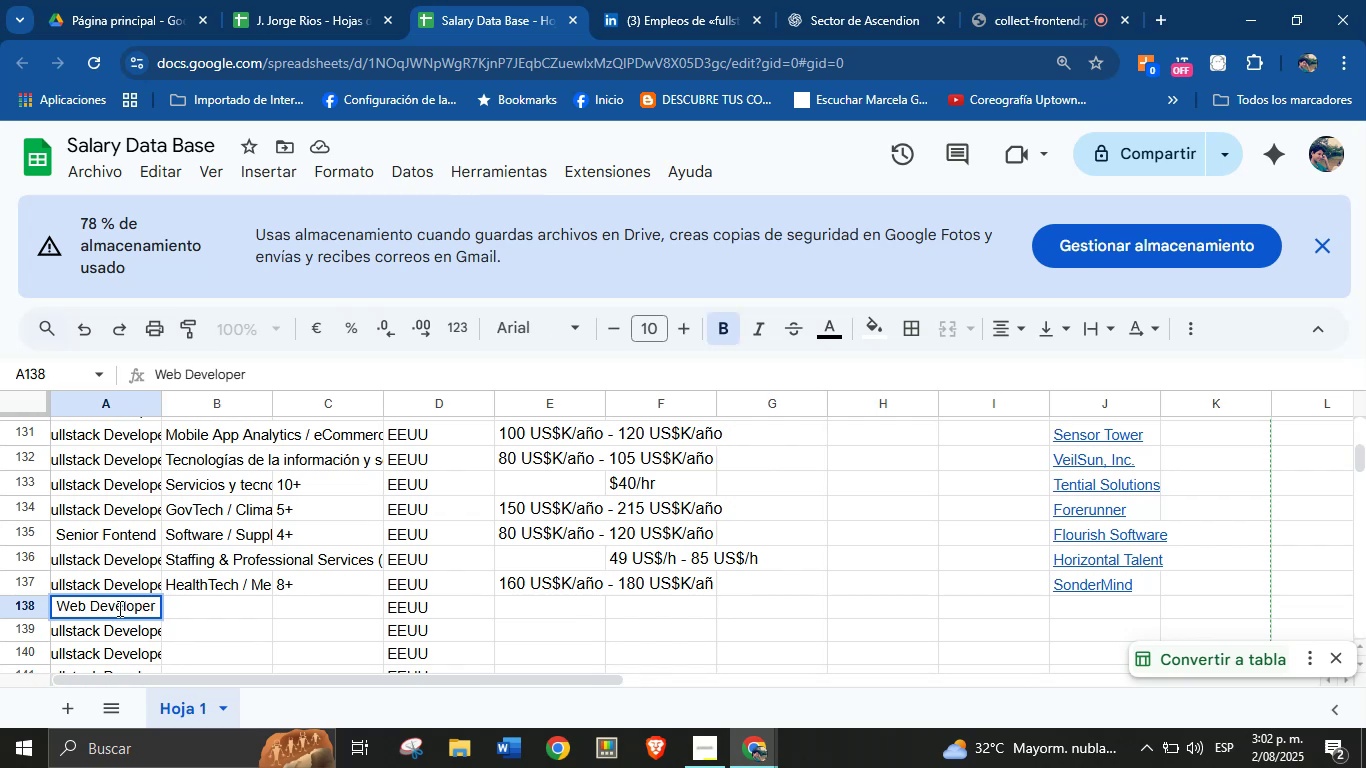 
key(Control+ControlLeft)
 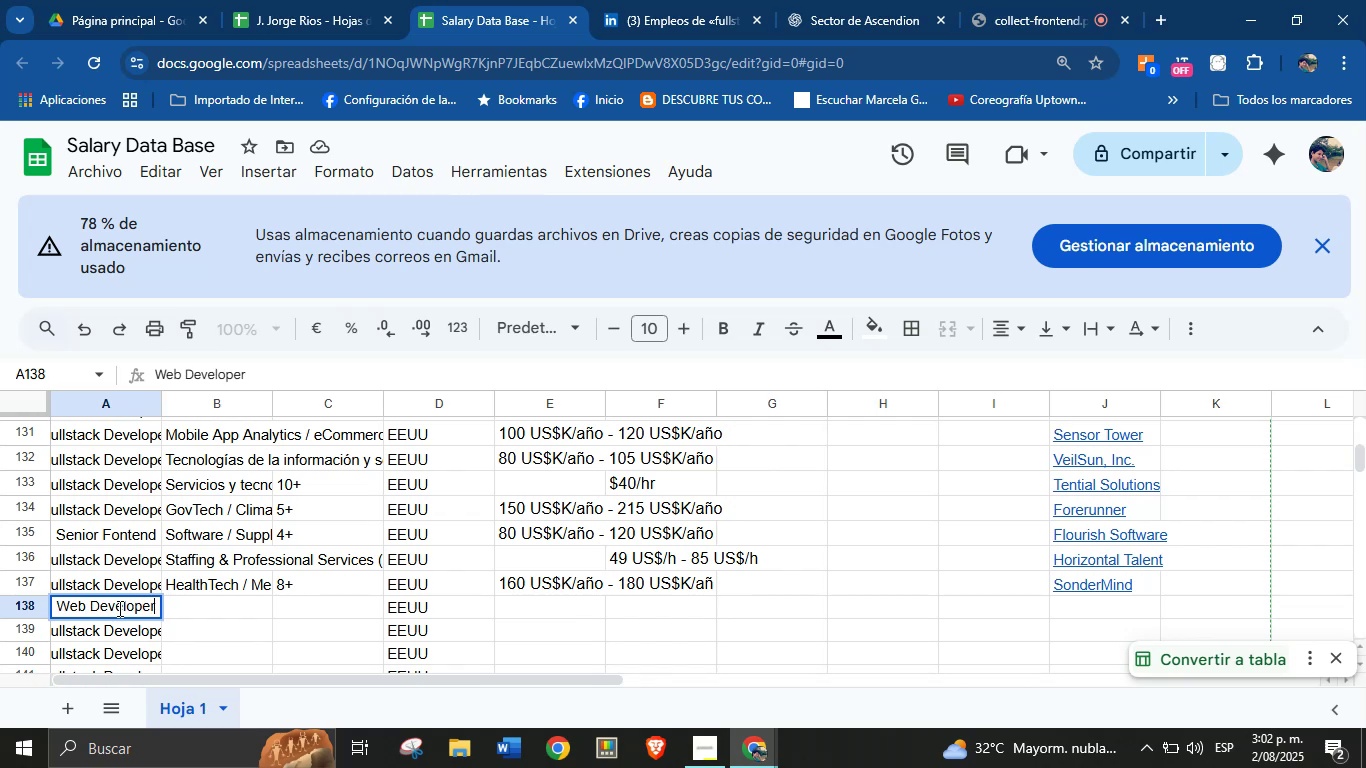 
key(Control+B)
 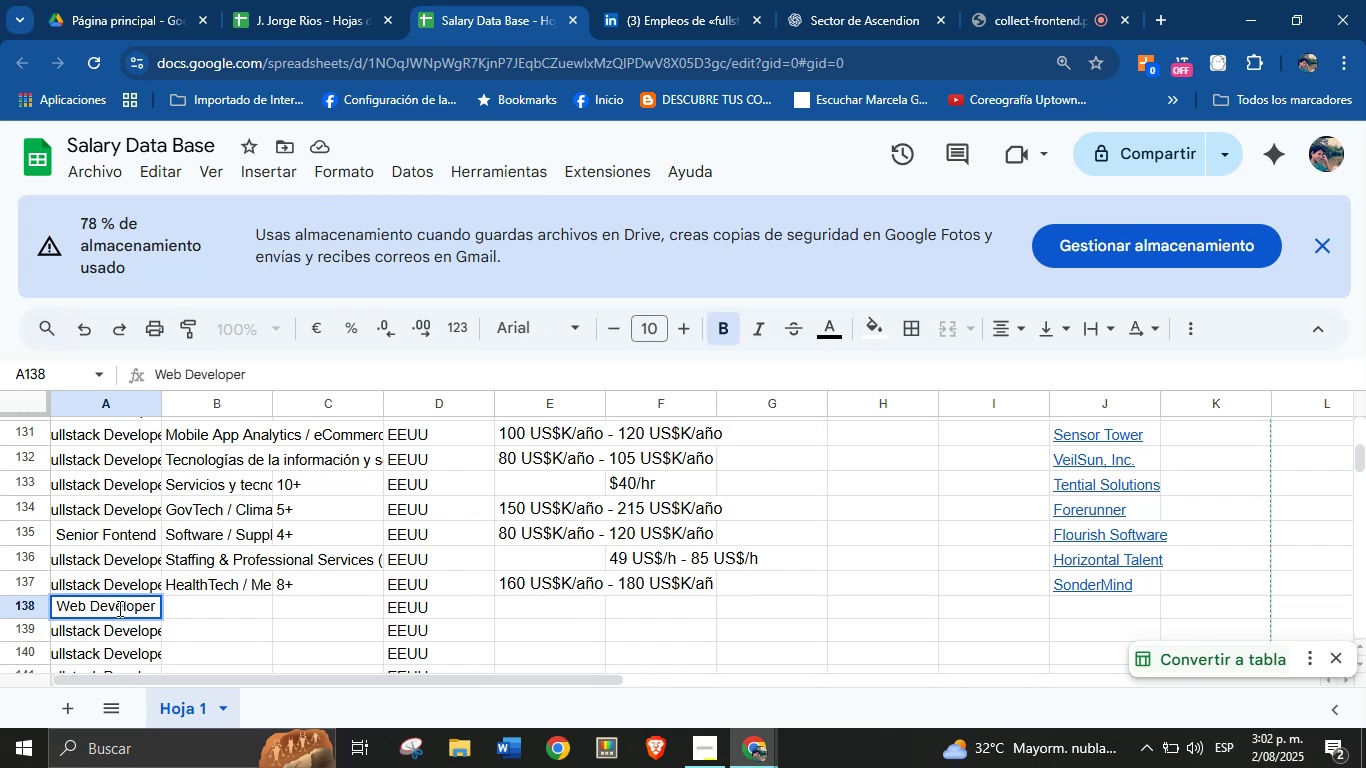 
key(Tab)
 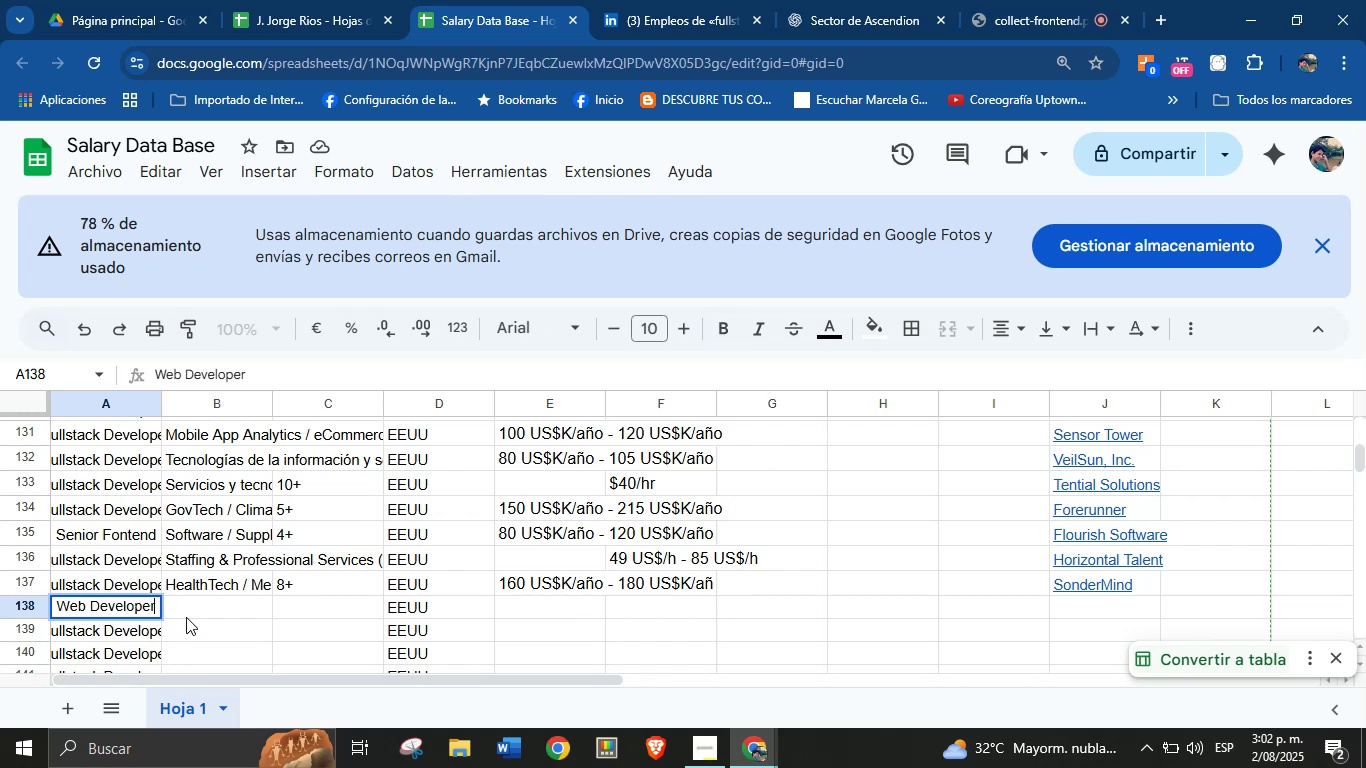 
key(Control+ControlLeft)
 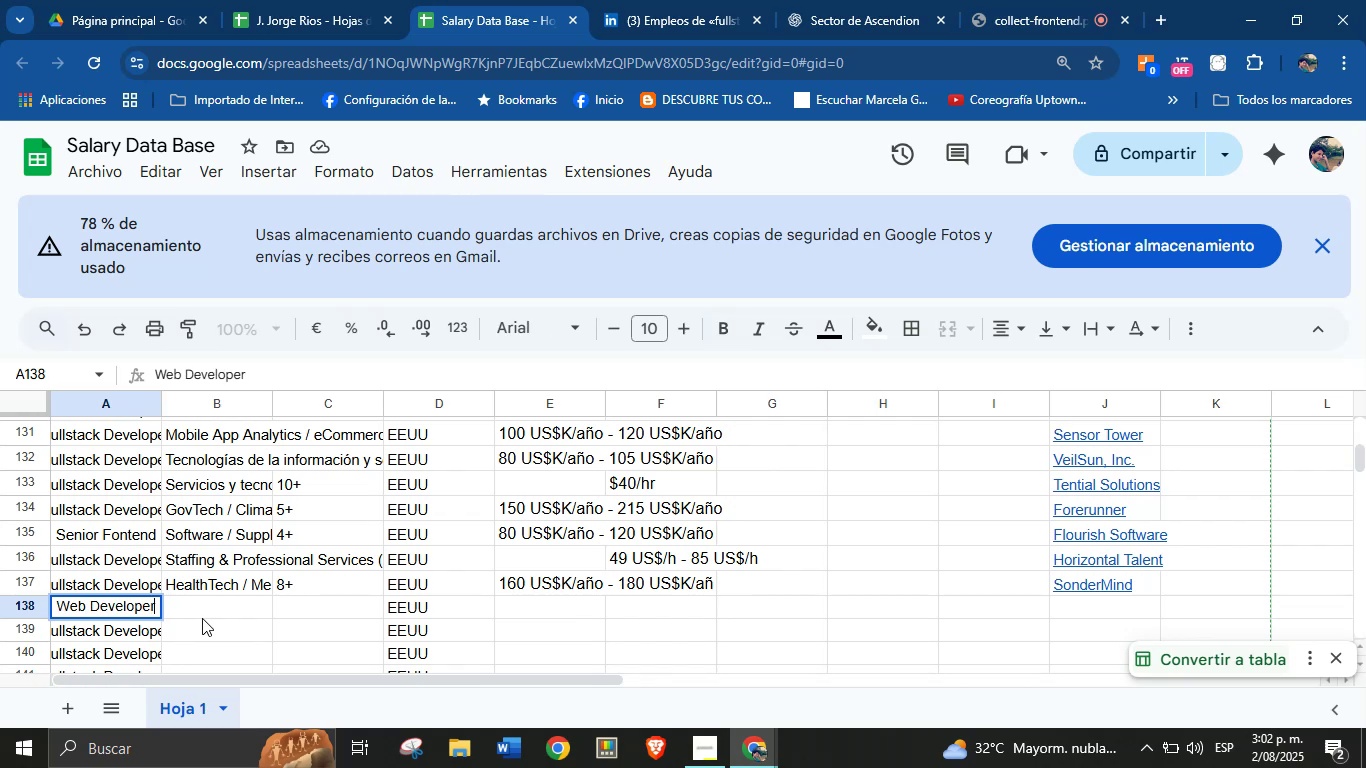 
key(Control+B)
 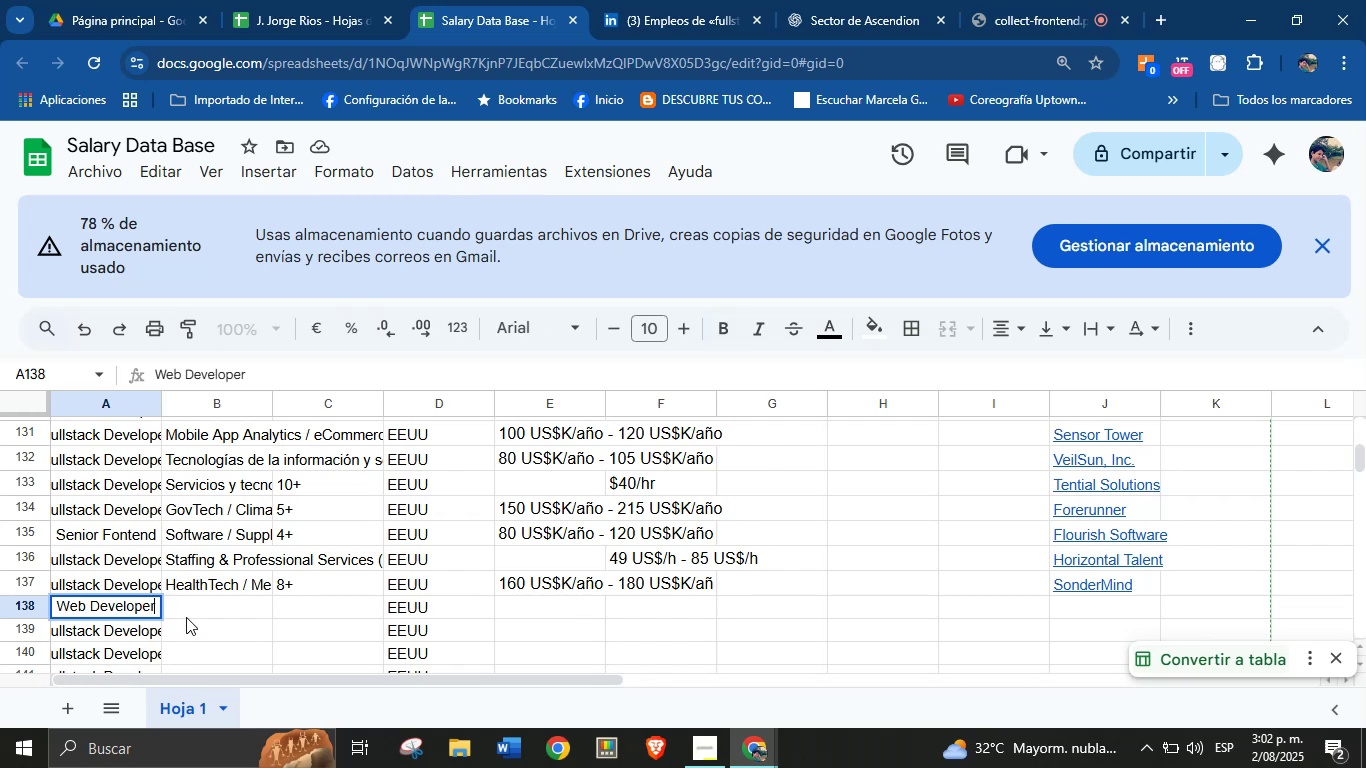 
left_click([207, 618])
 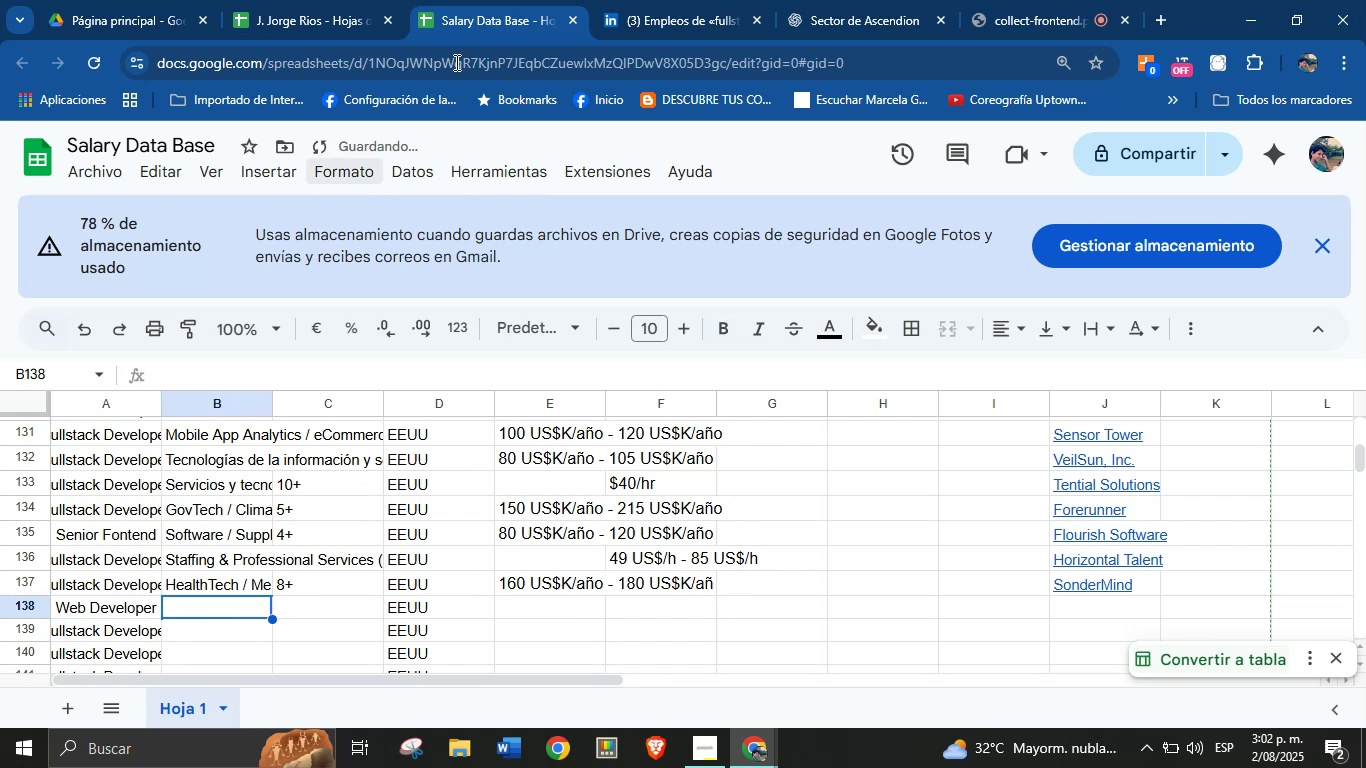 
left_click([660, 0])
 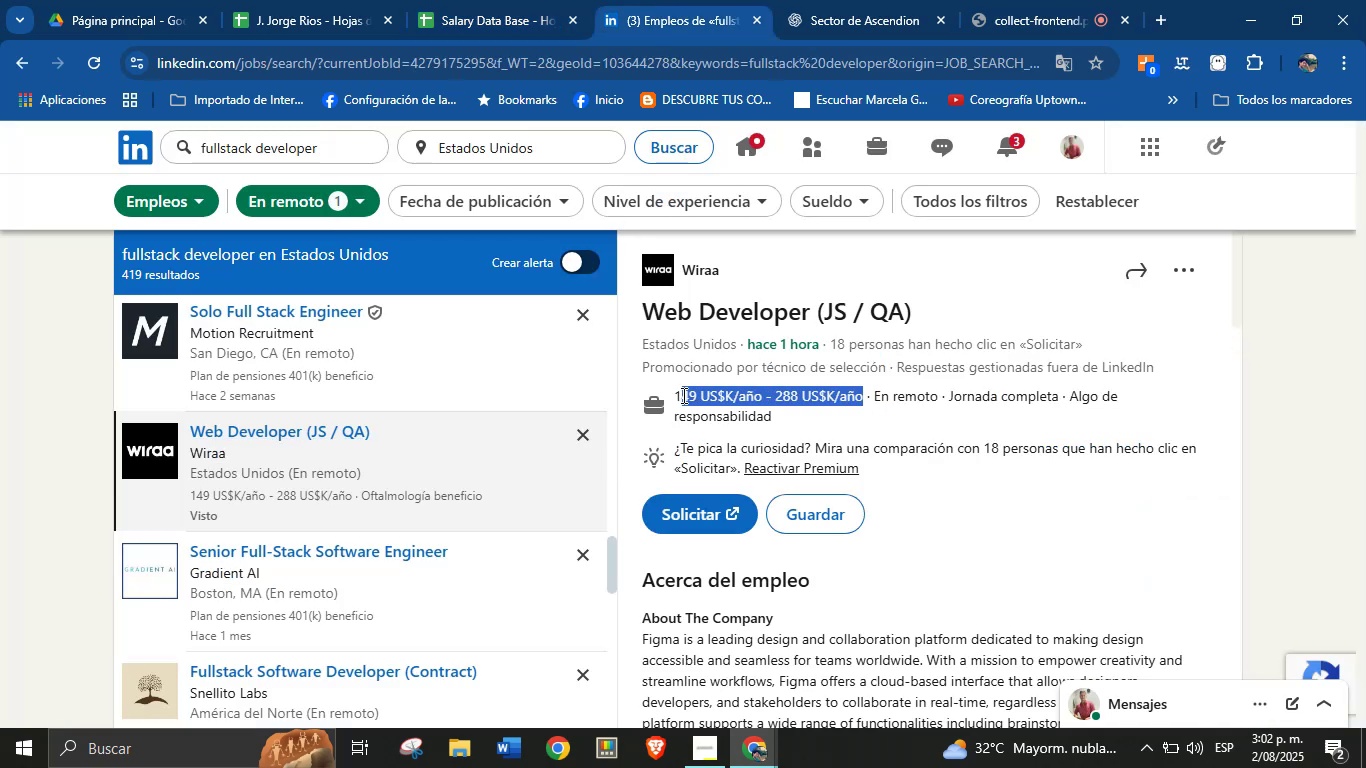 
key(Alt+Control+ControlLeft)
 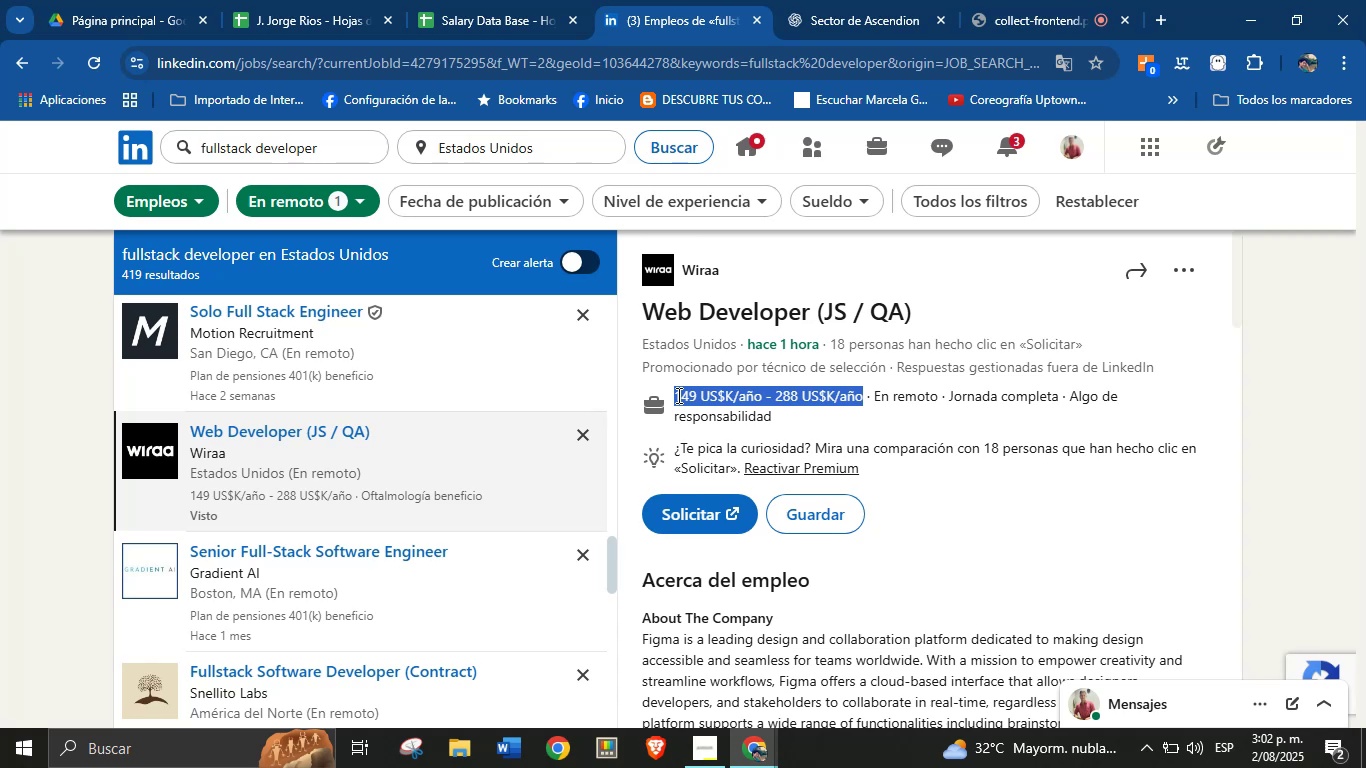 
key(Alt+AltLeft)
 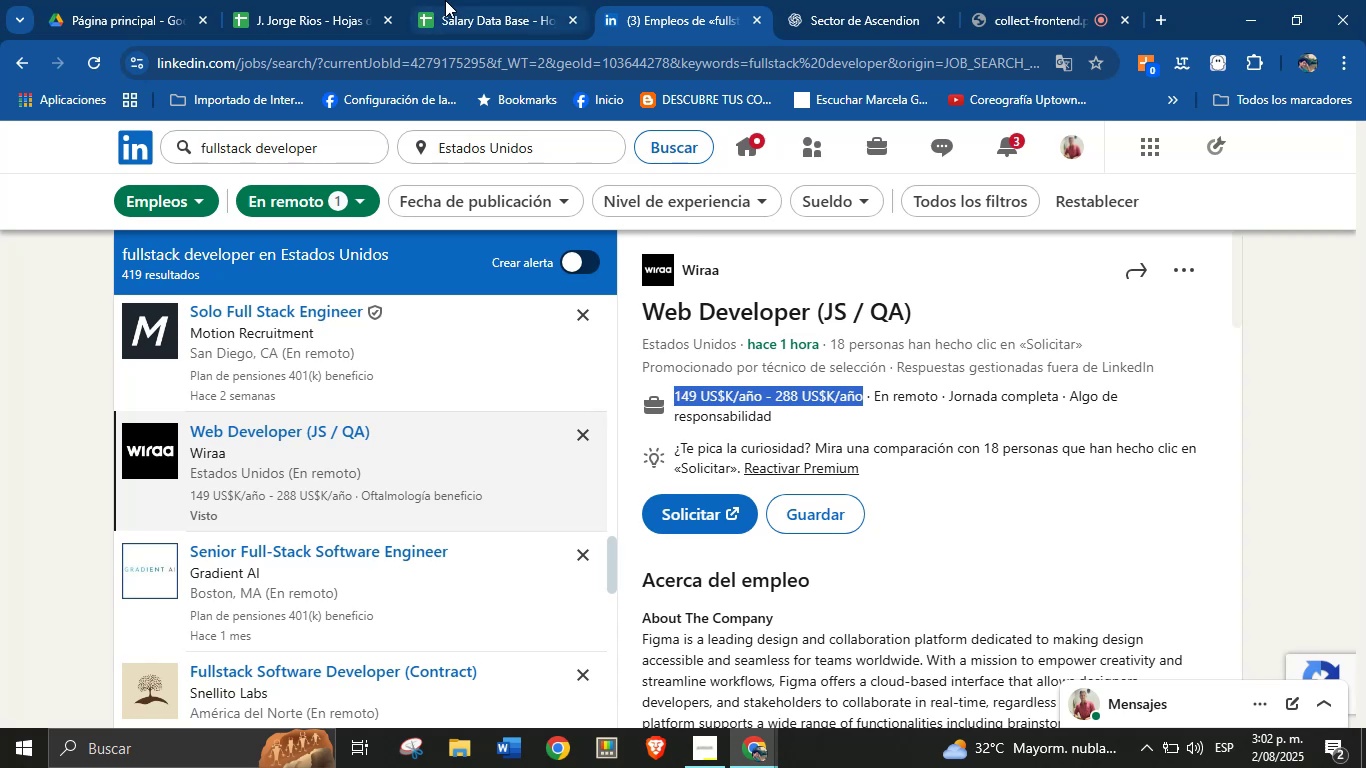 
key(Alt+Control+C)
 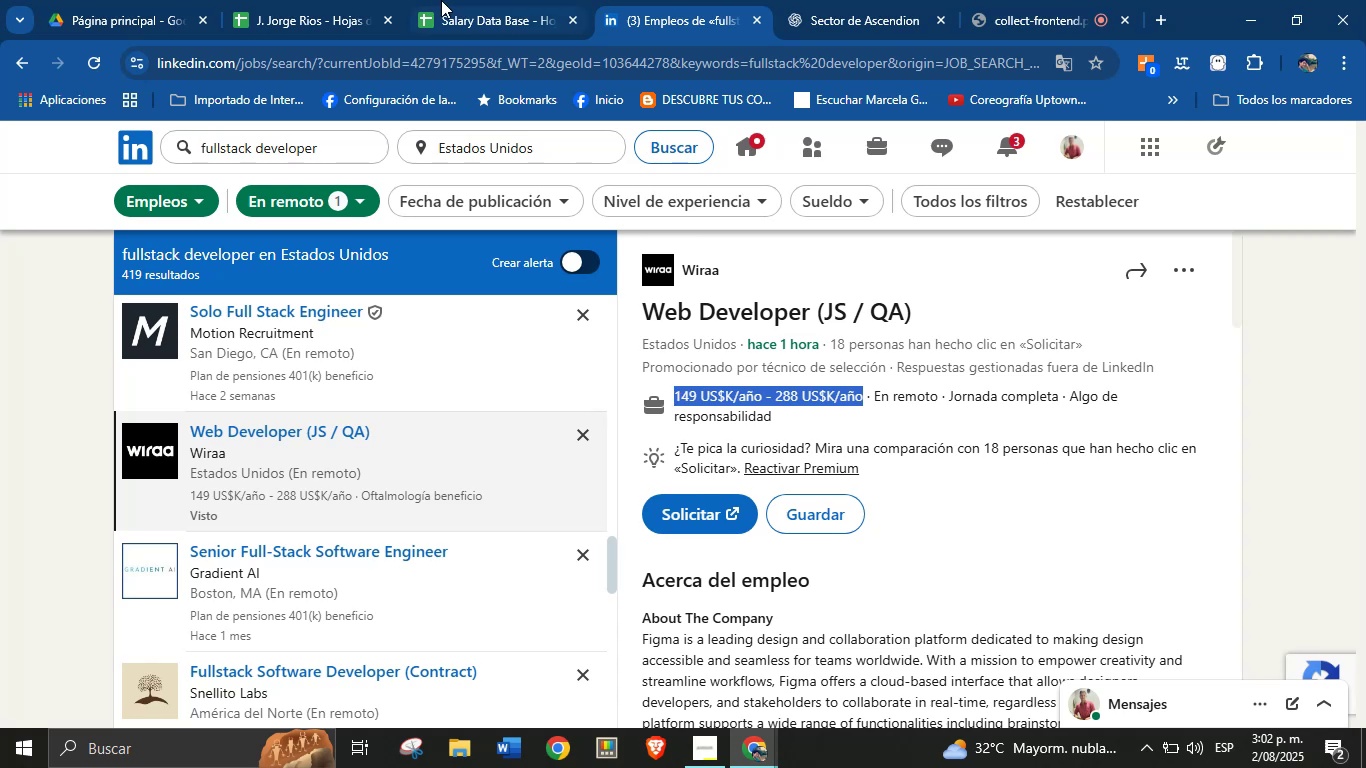 
left_click([446, 0])
 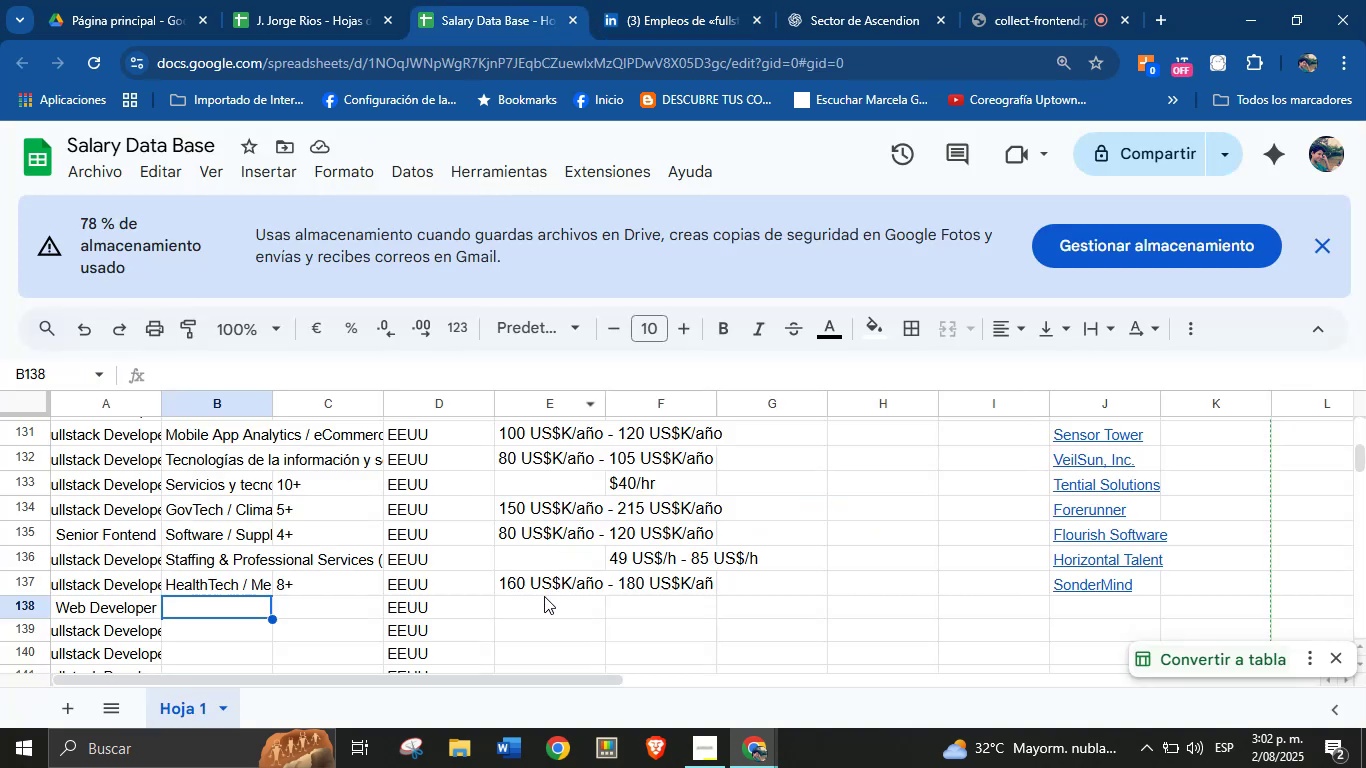 
left_click([543, 601])
 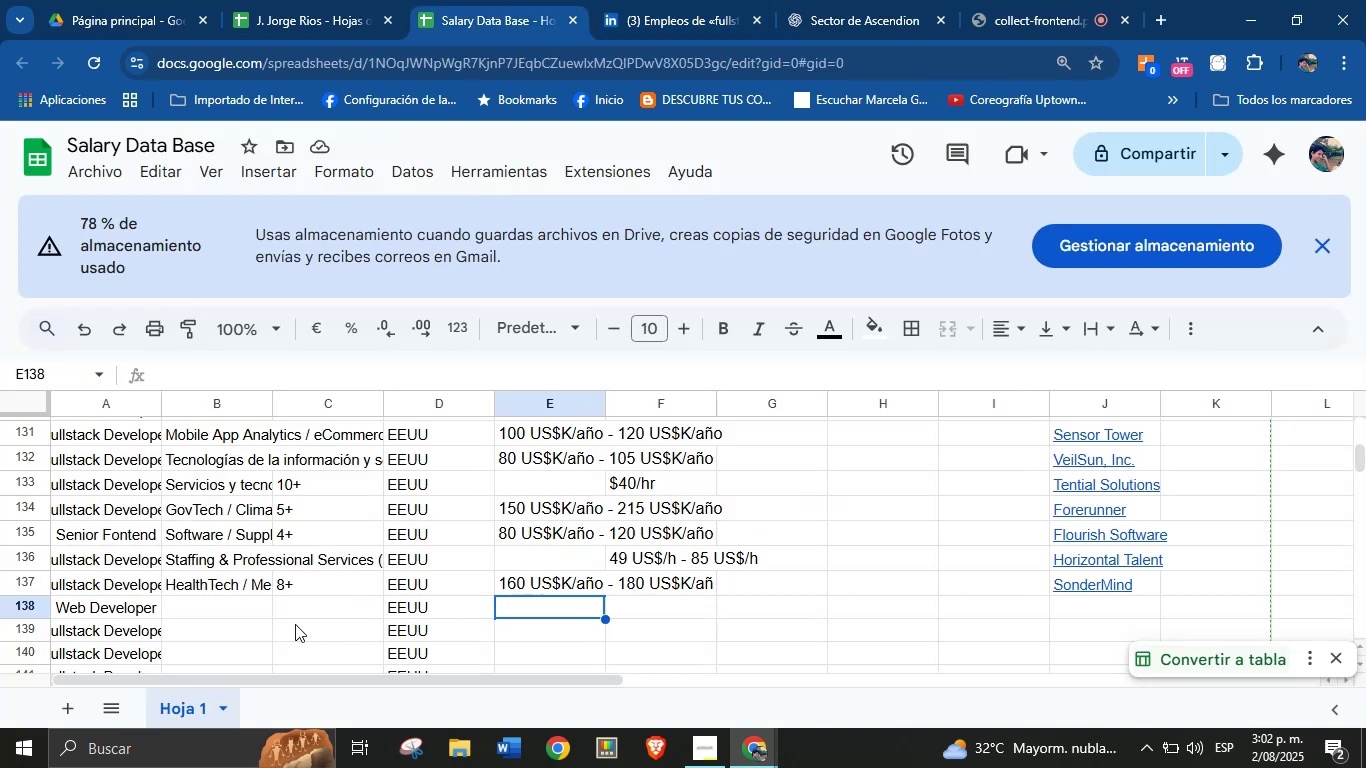 
key(Break)
 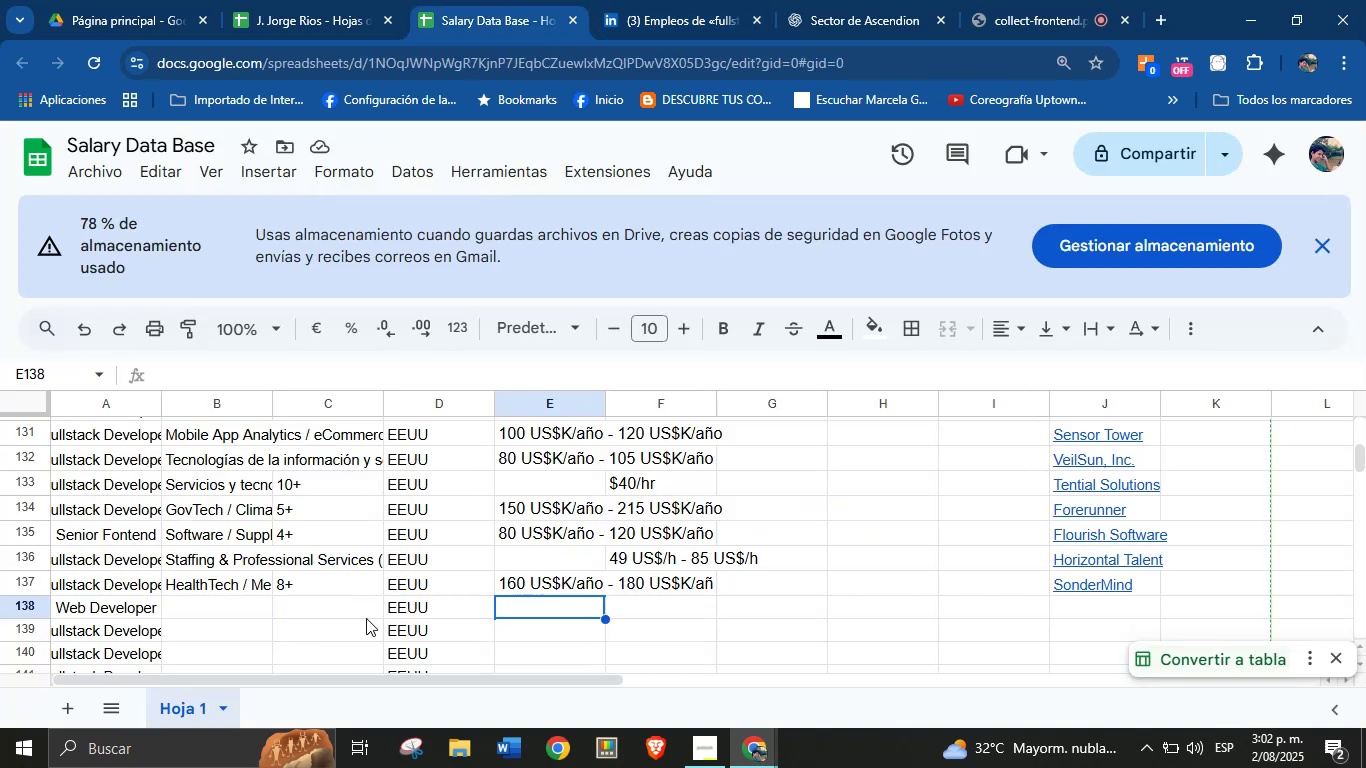 
key(Control+ControlLeft)
 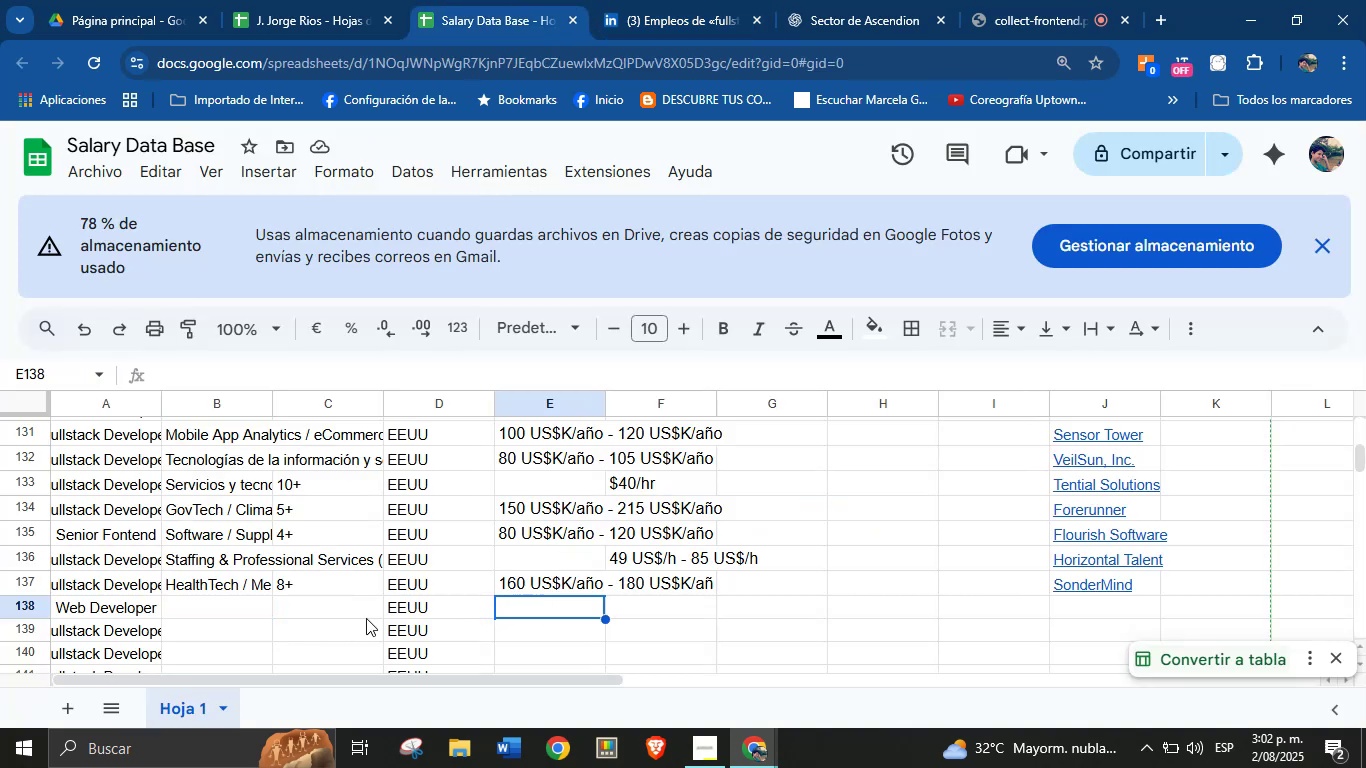 
key(Control+V)
 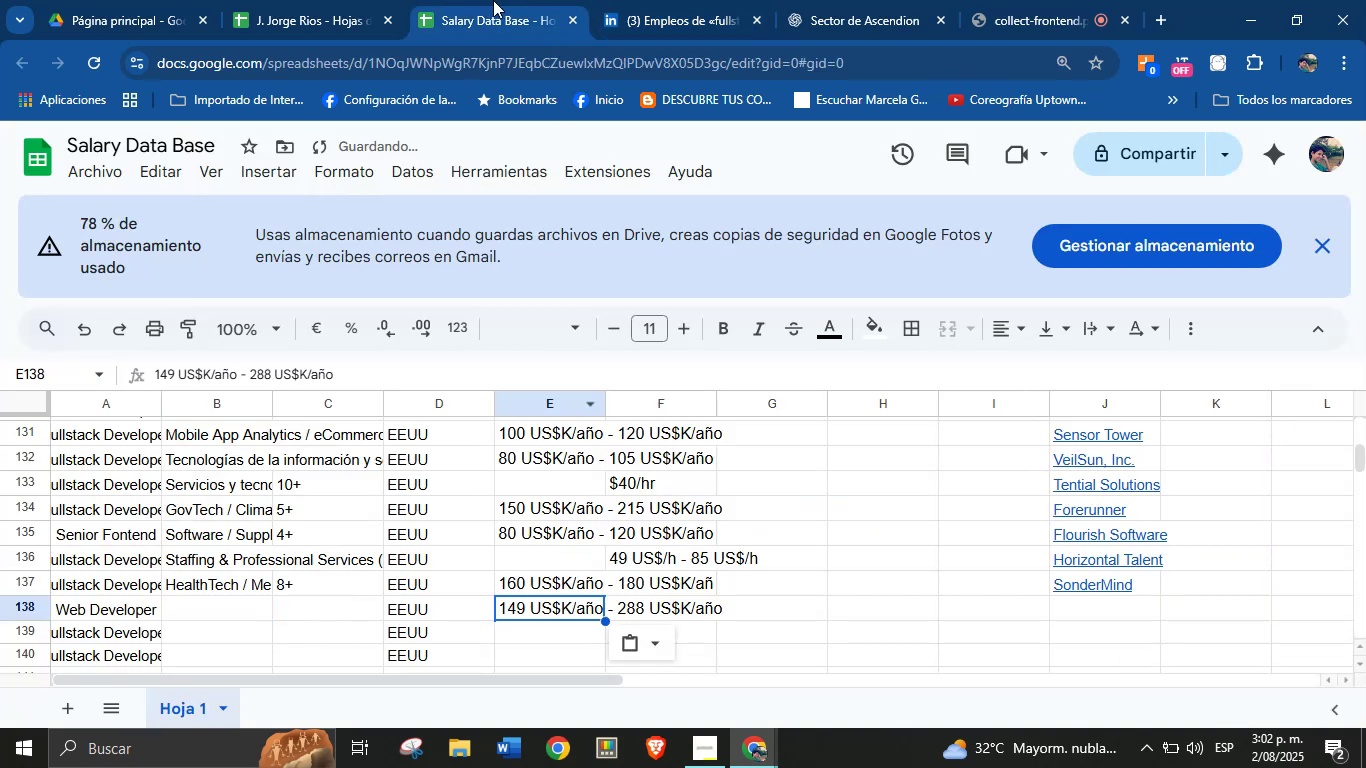 
mouse_move([418, 22])
 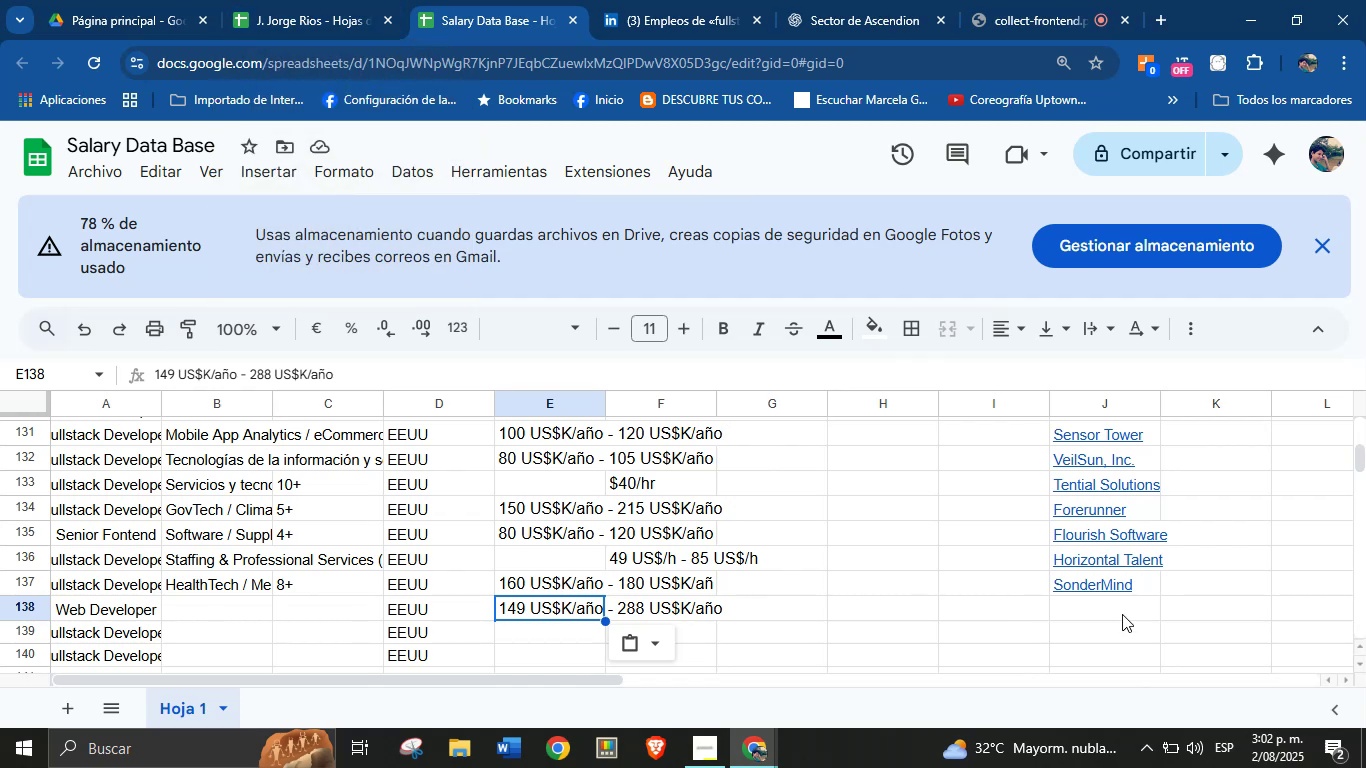 
left_click([1121, 616])
 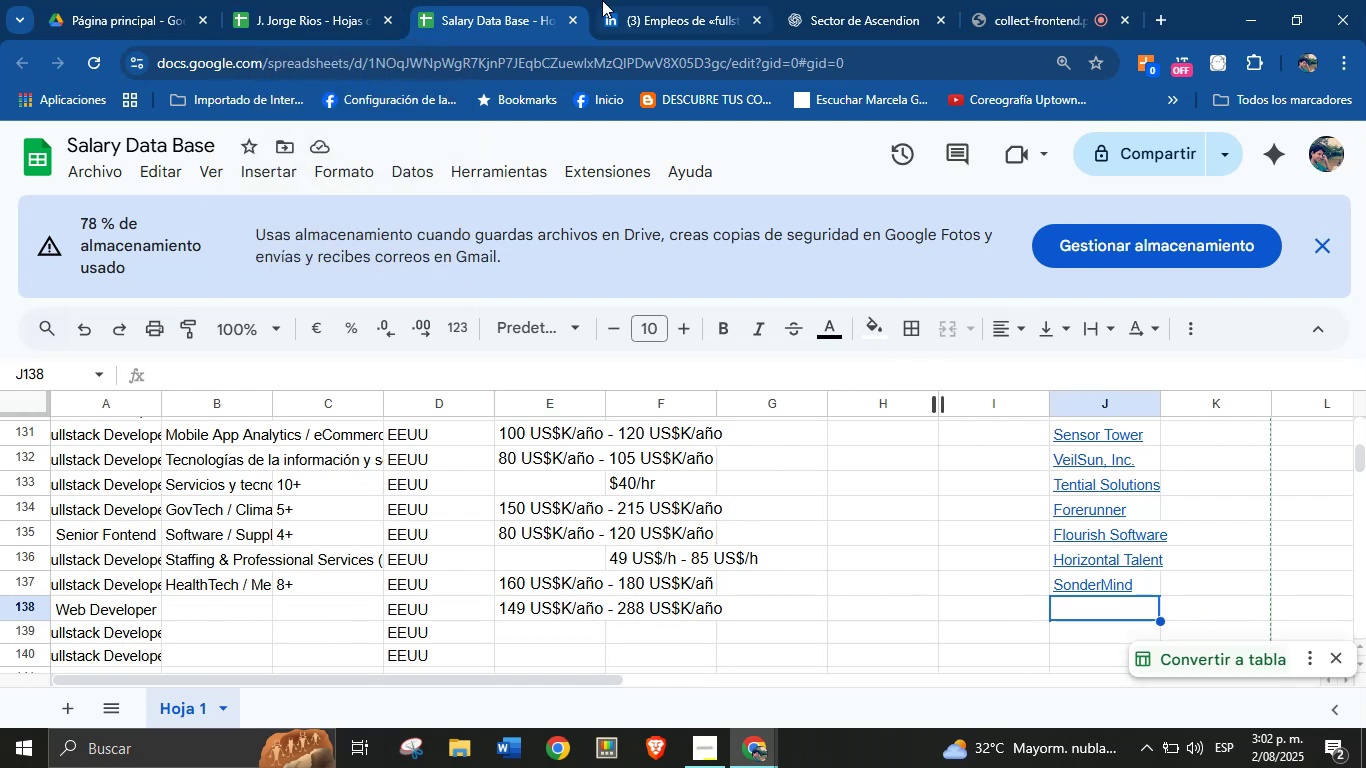 
left_click([598, 0])
 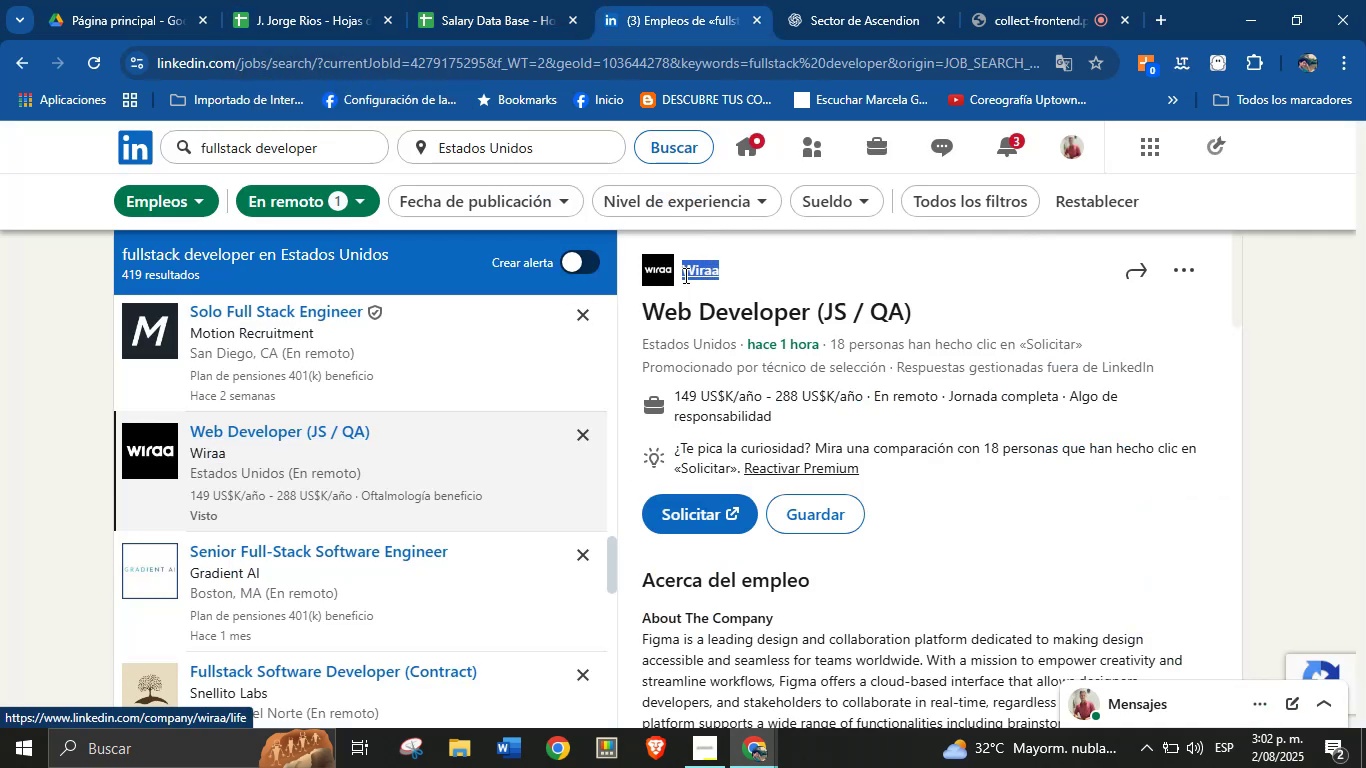 
key(Alt+AltLeft)
 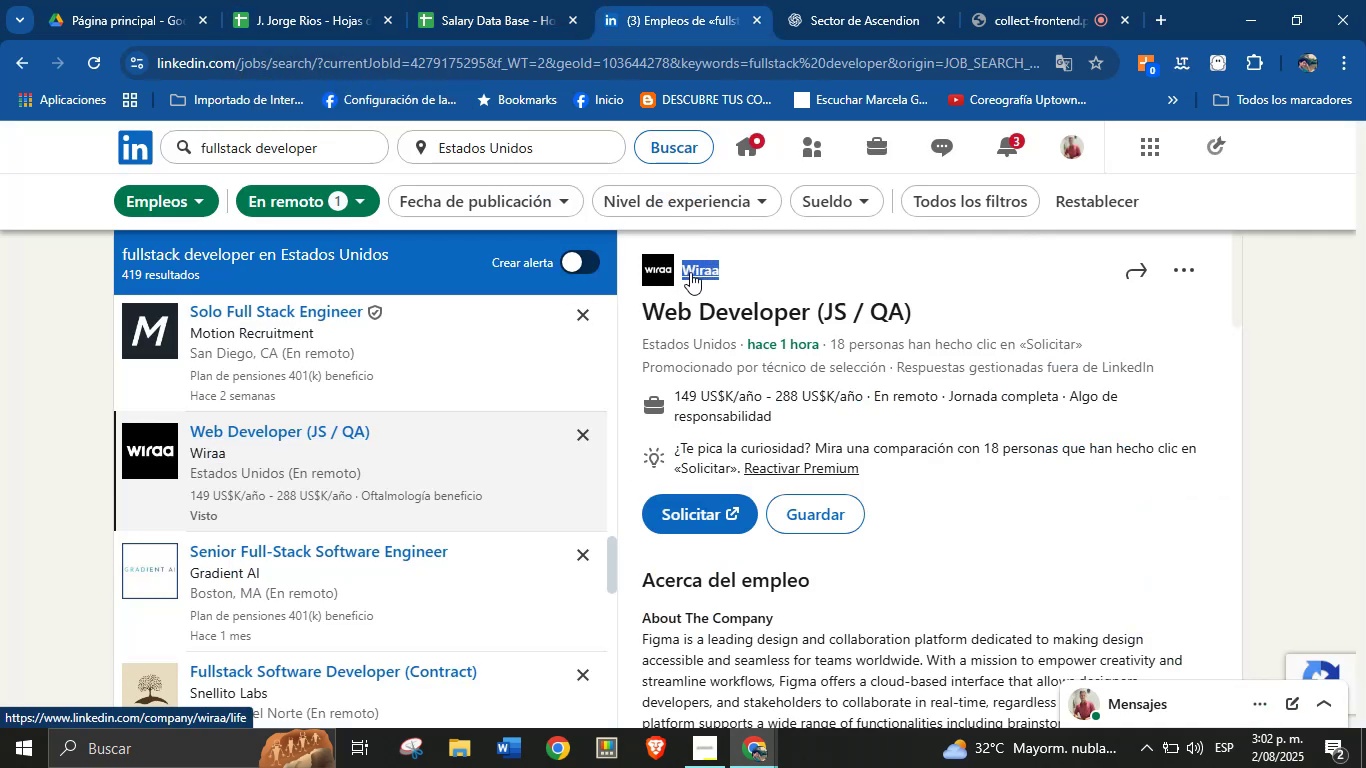 
key(Alt+Control+ControlLeft)
 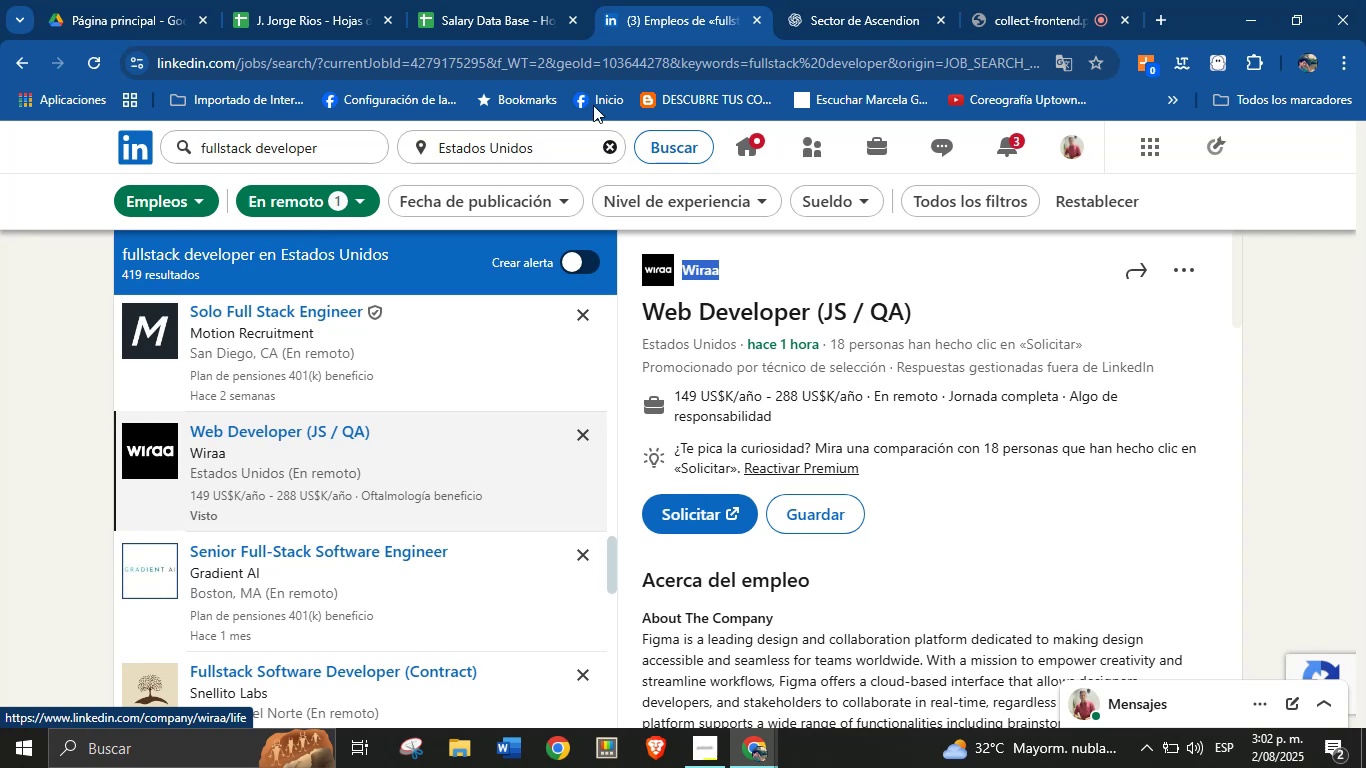 
key(Alt+Control+C)
 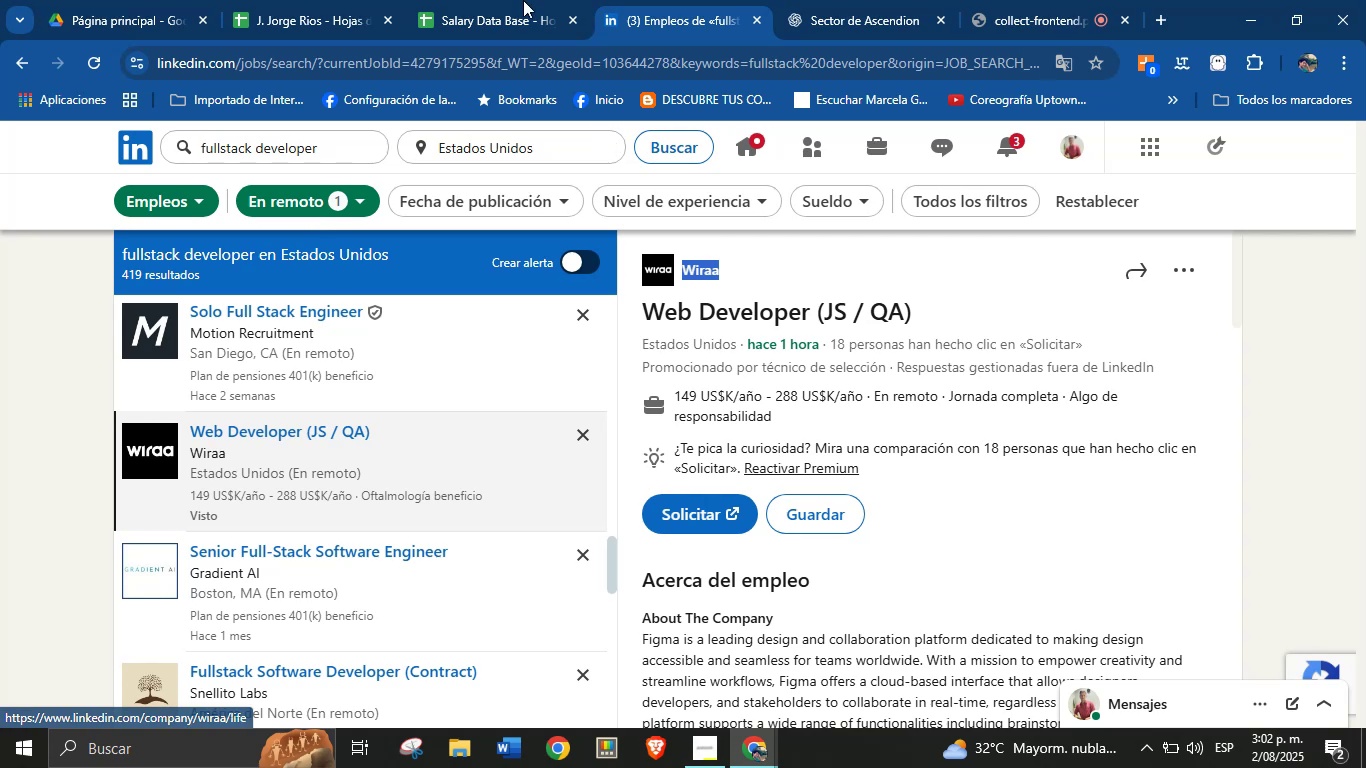 
left_click([509, 0])
 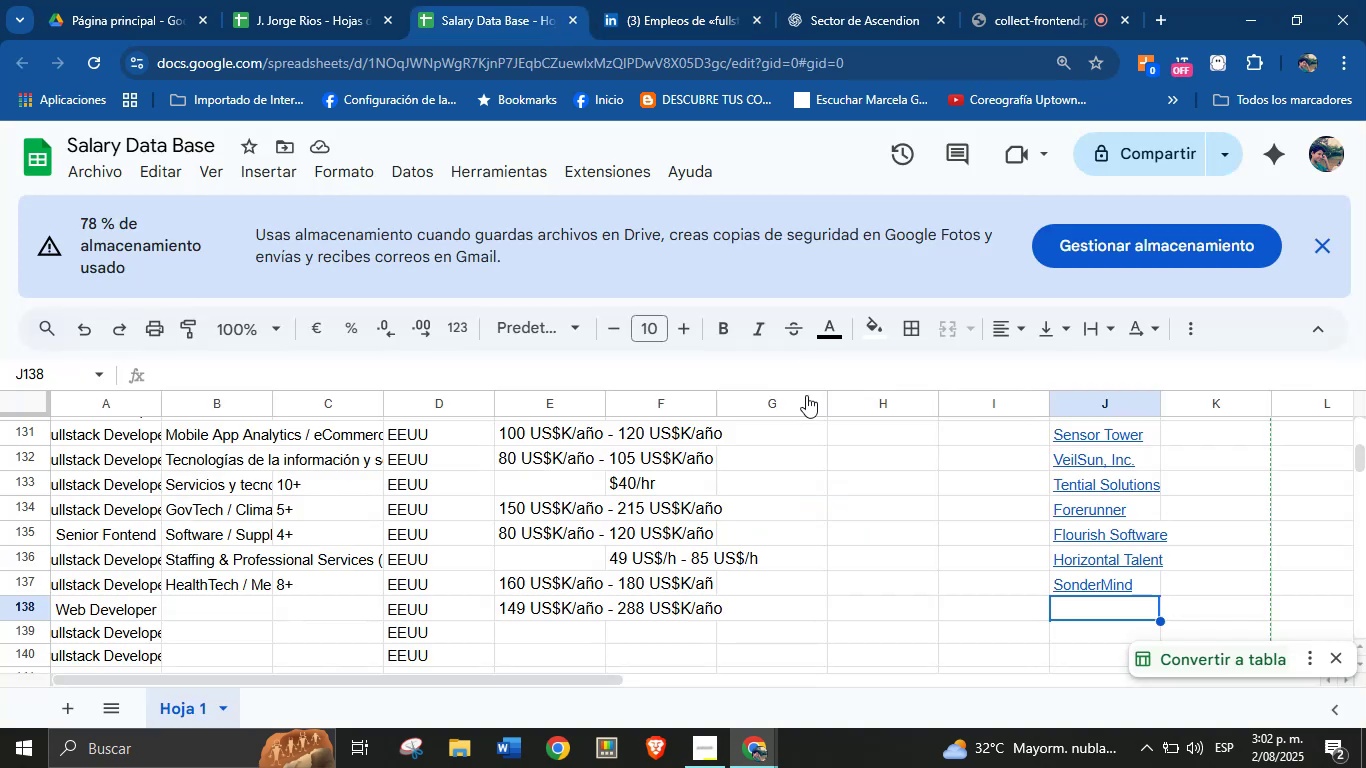 
key(Break)
 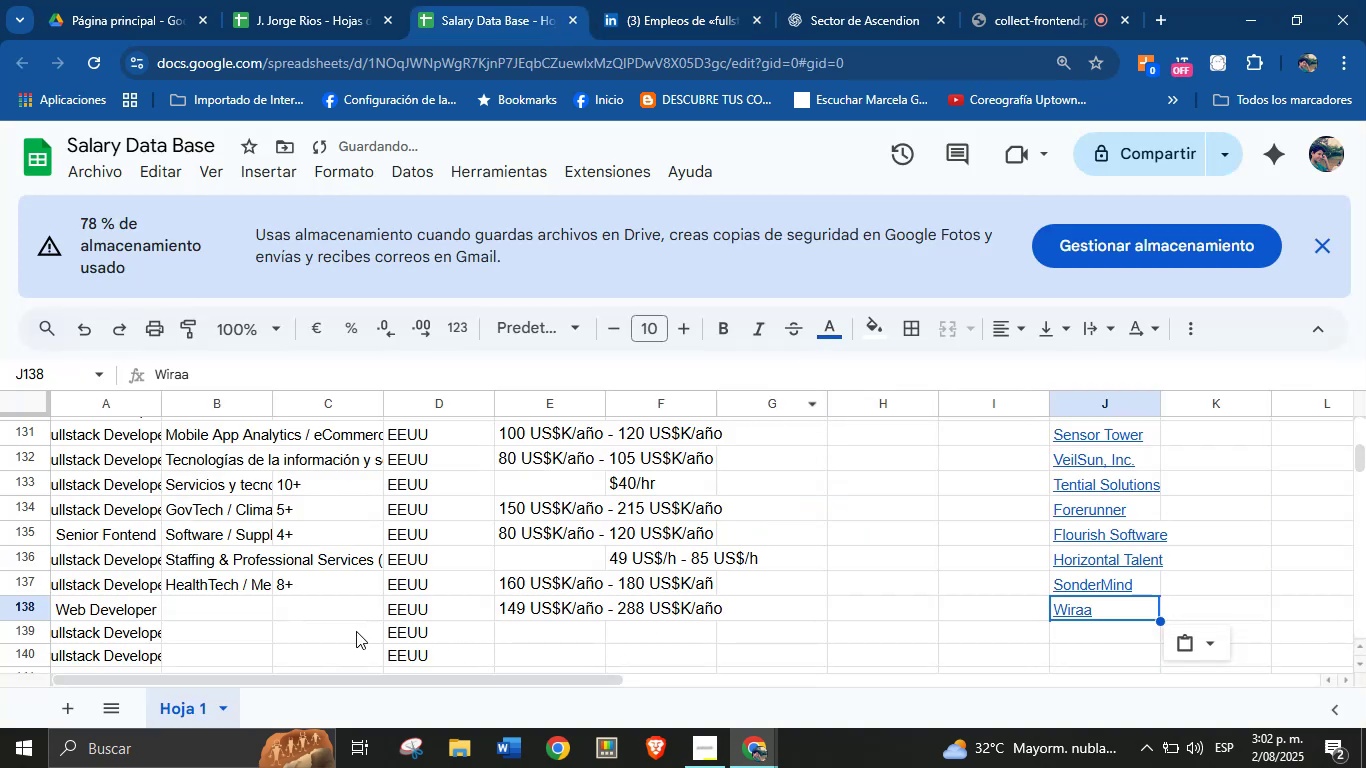 
key(Control+V)
 